 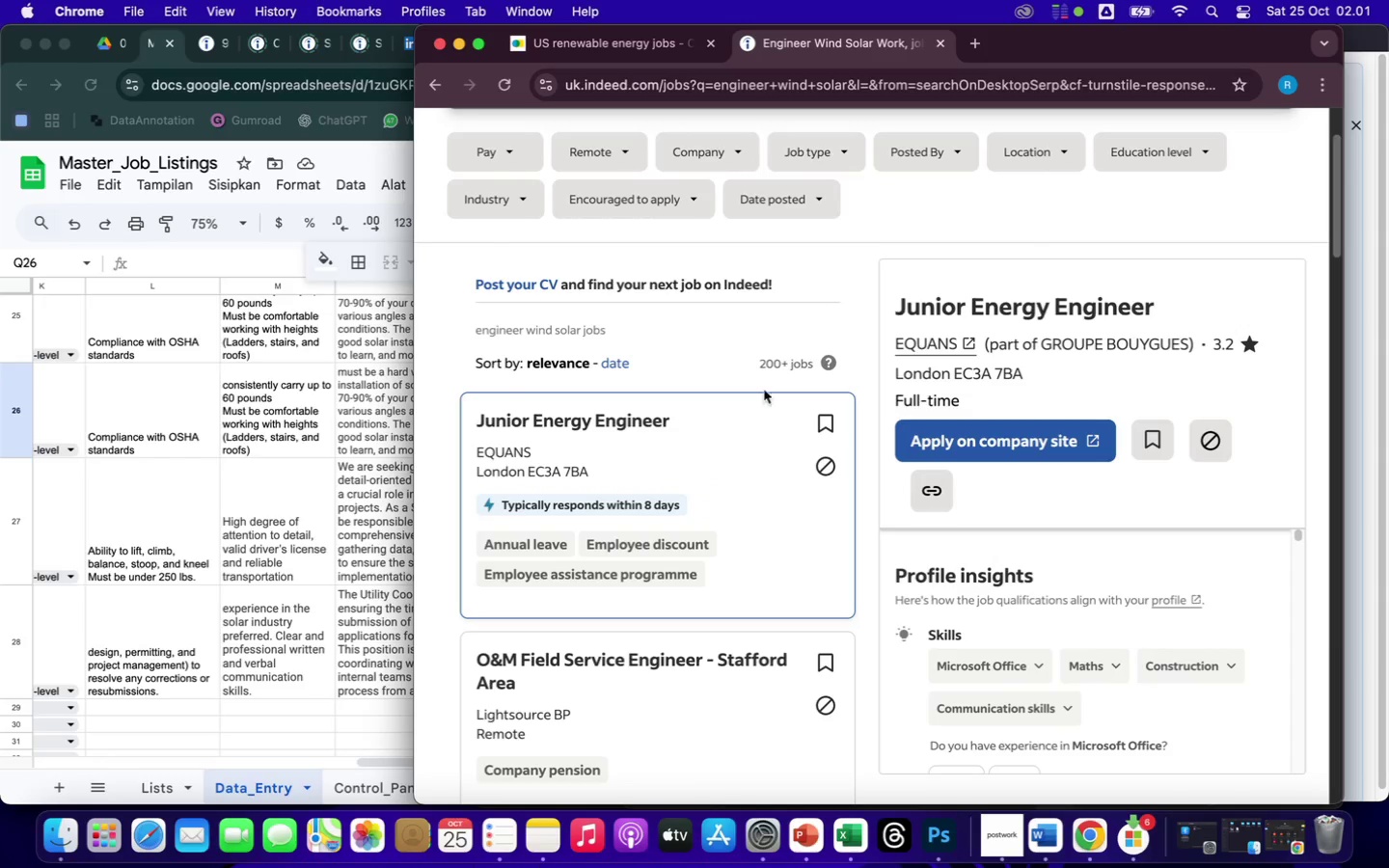 
right_click([1092, 443])
 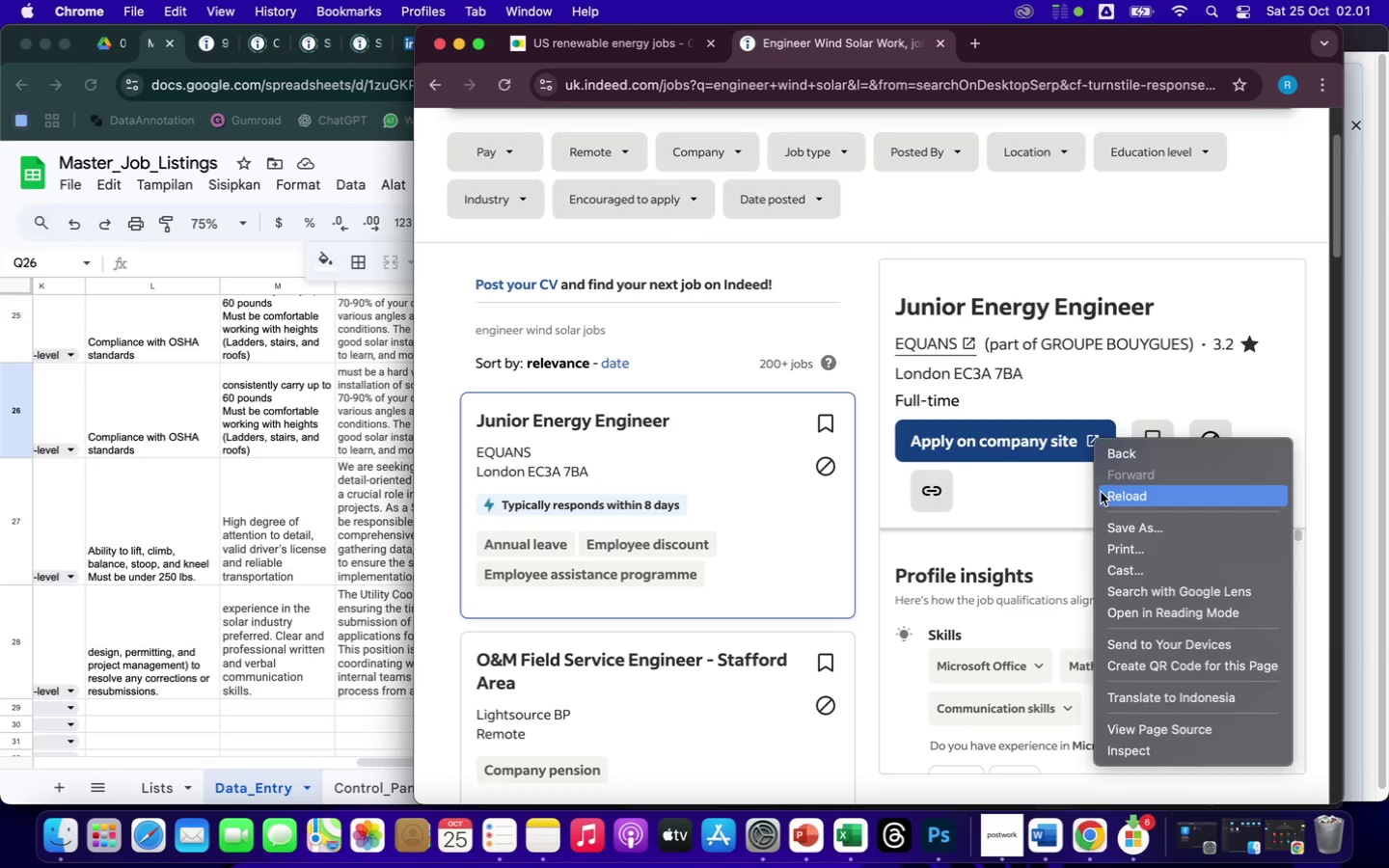 
left_click([1096, 494])
 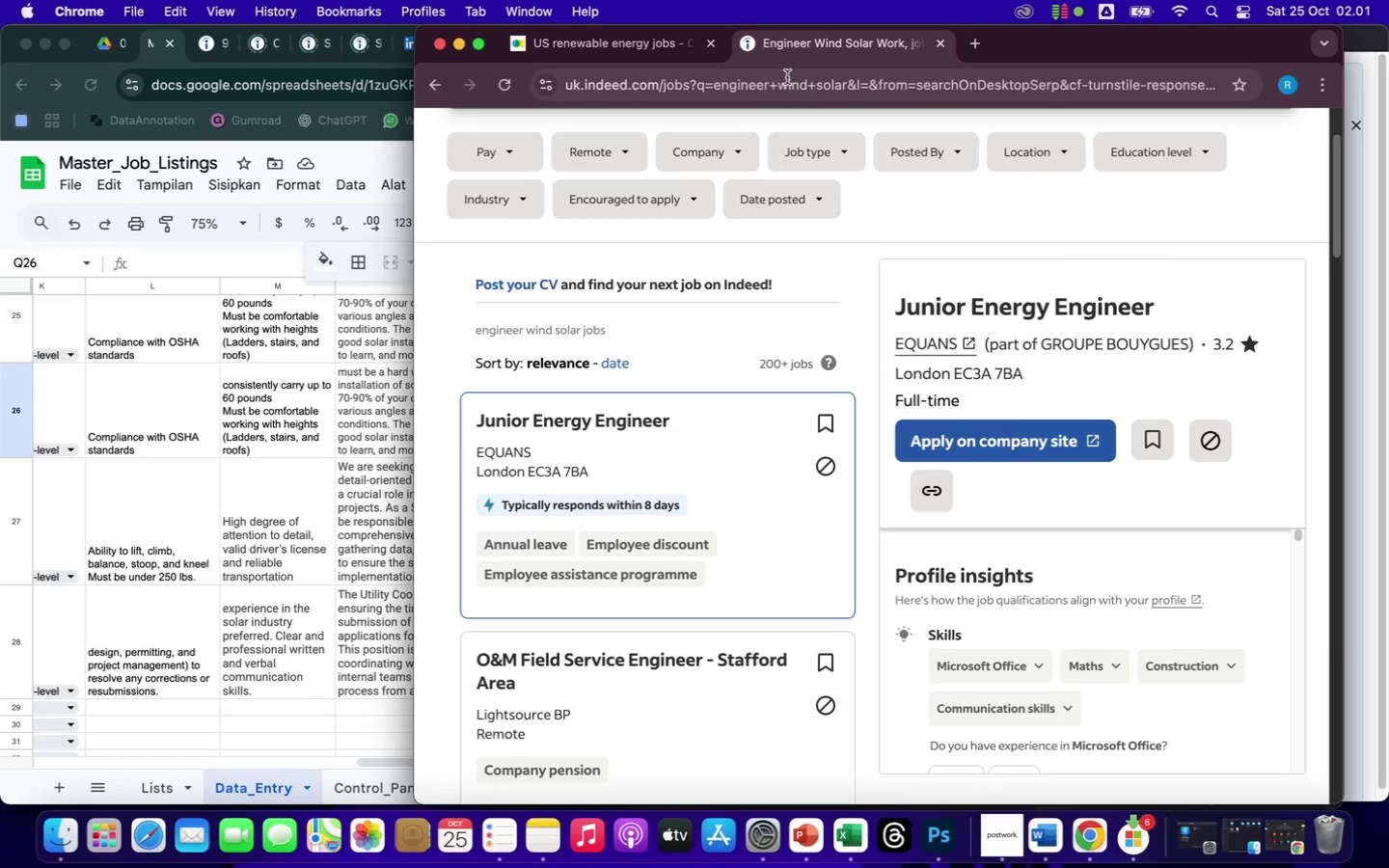 
wait(5.06)
 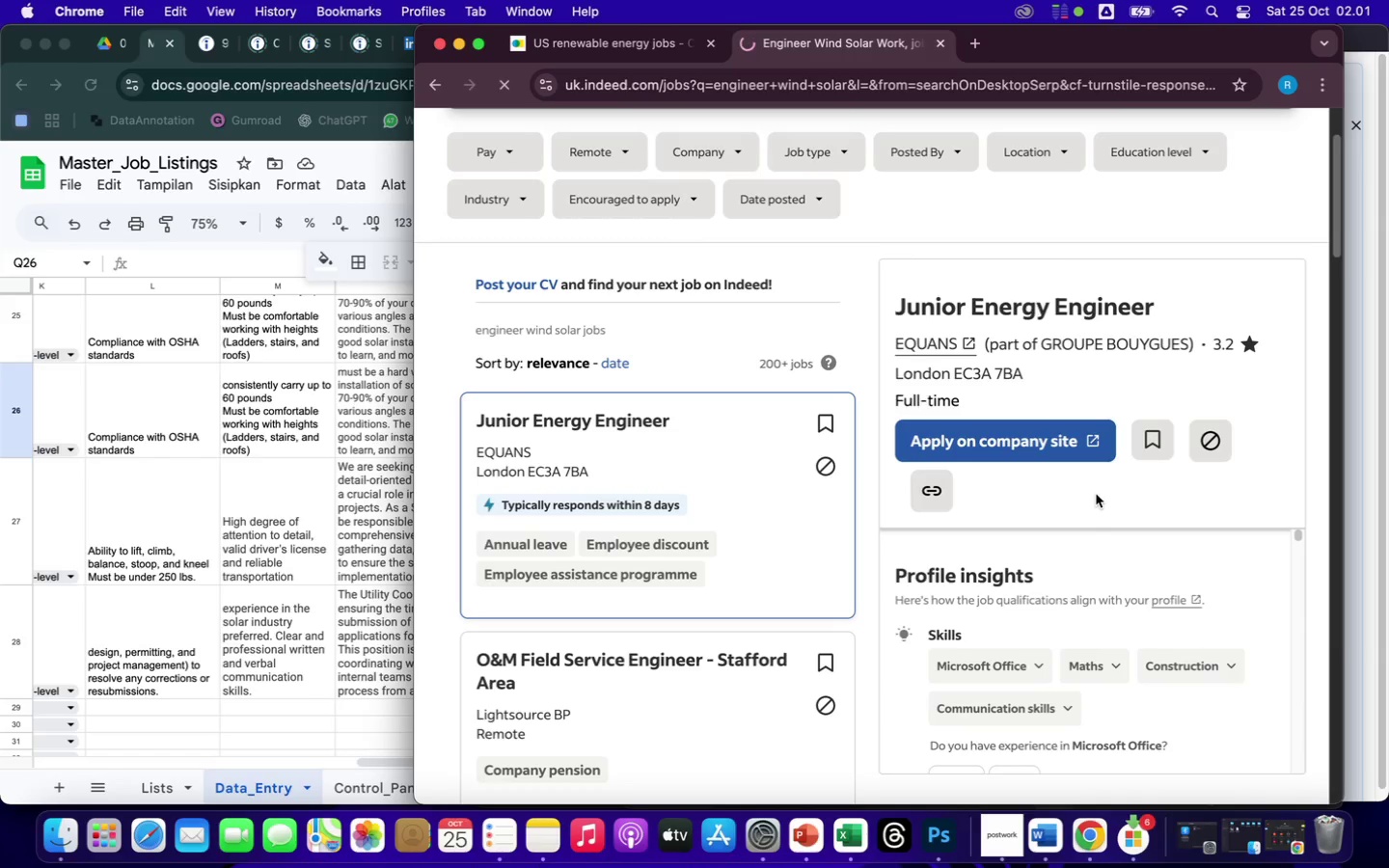 
left_click([1090, 443])
 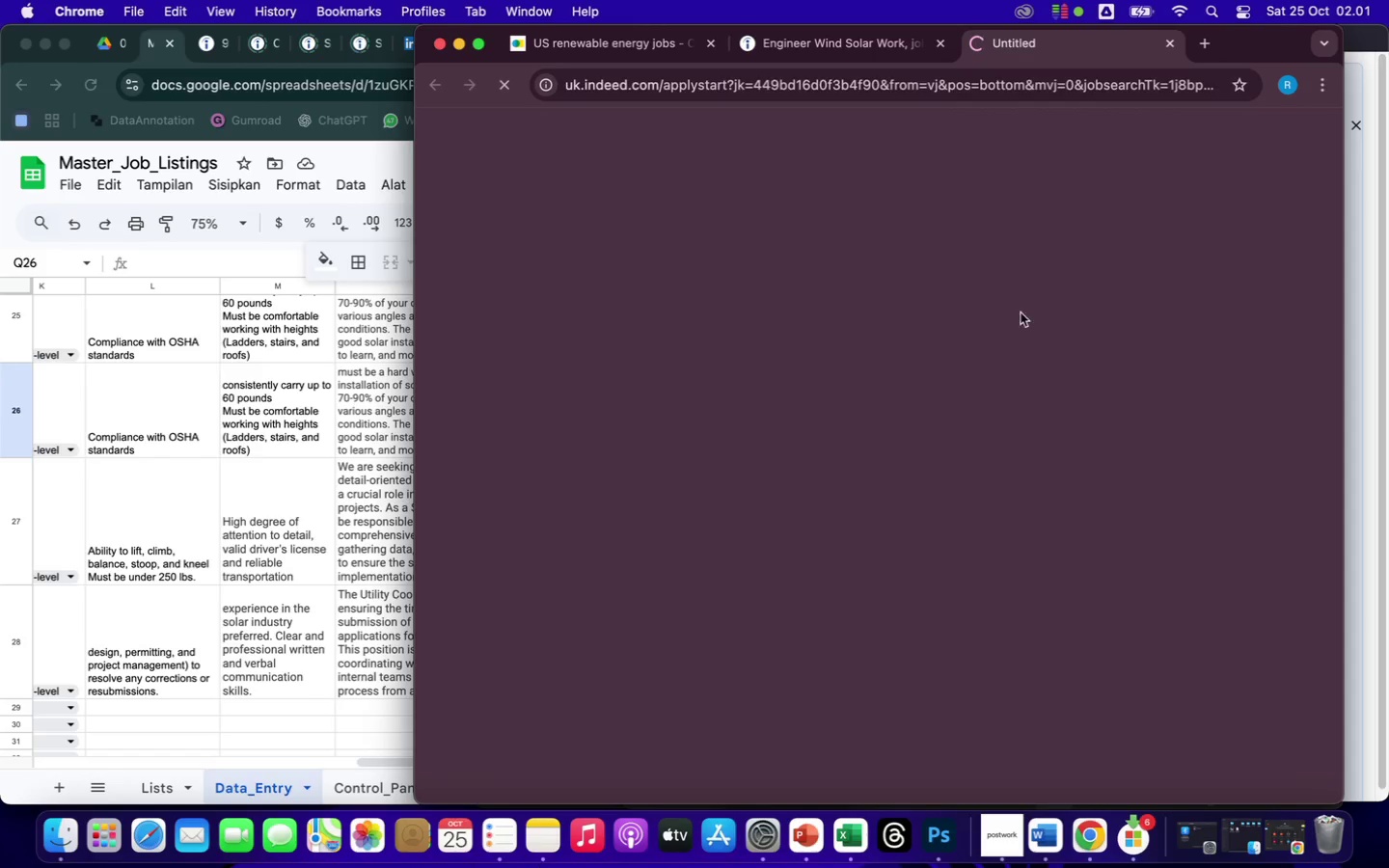 
left_click([856, 47])
 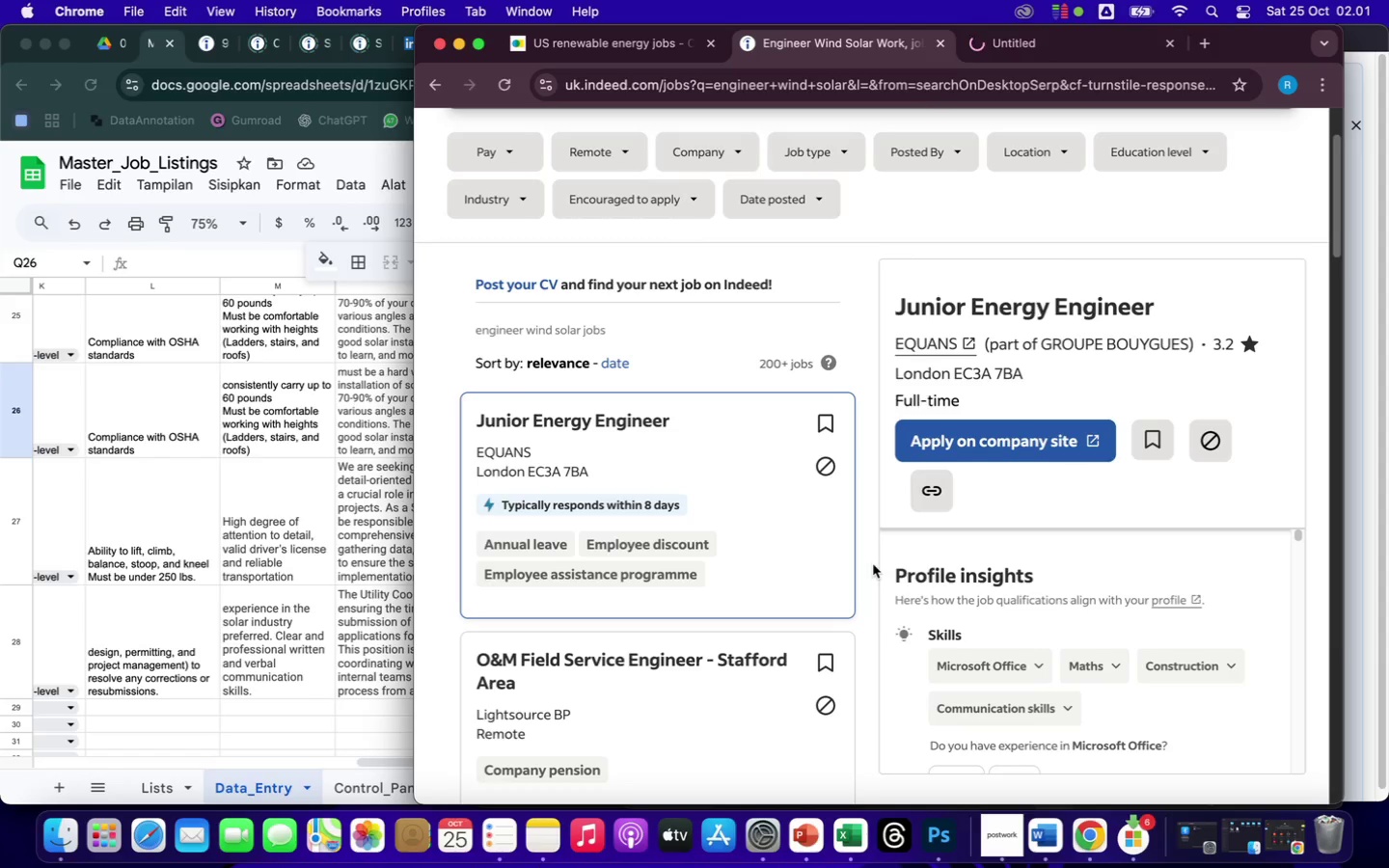 
scroll: coordinate [691, 695], scroll_direction: down, amount: 115.0
 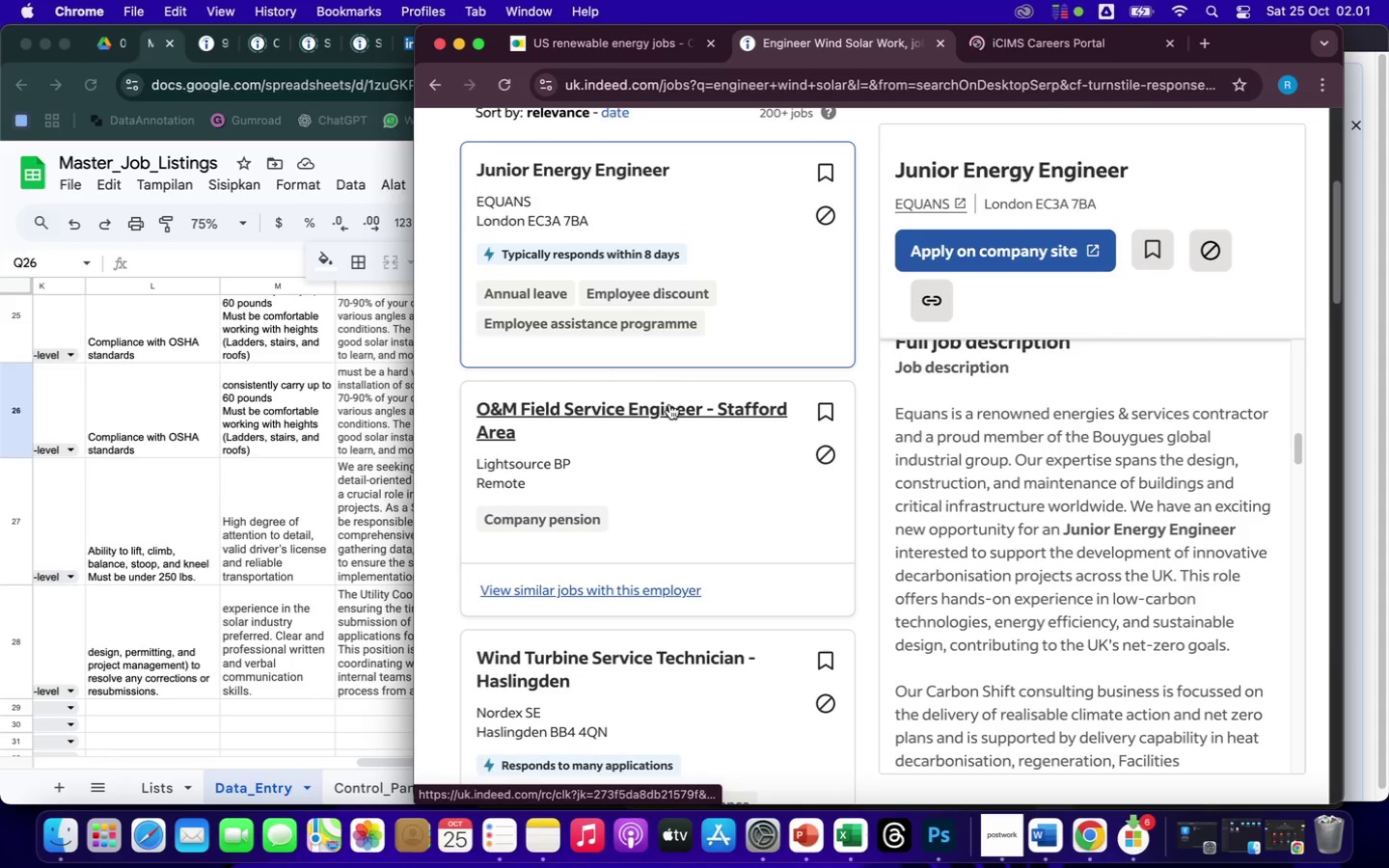 
left_click([669, 408])
 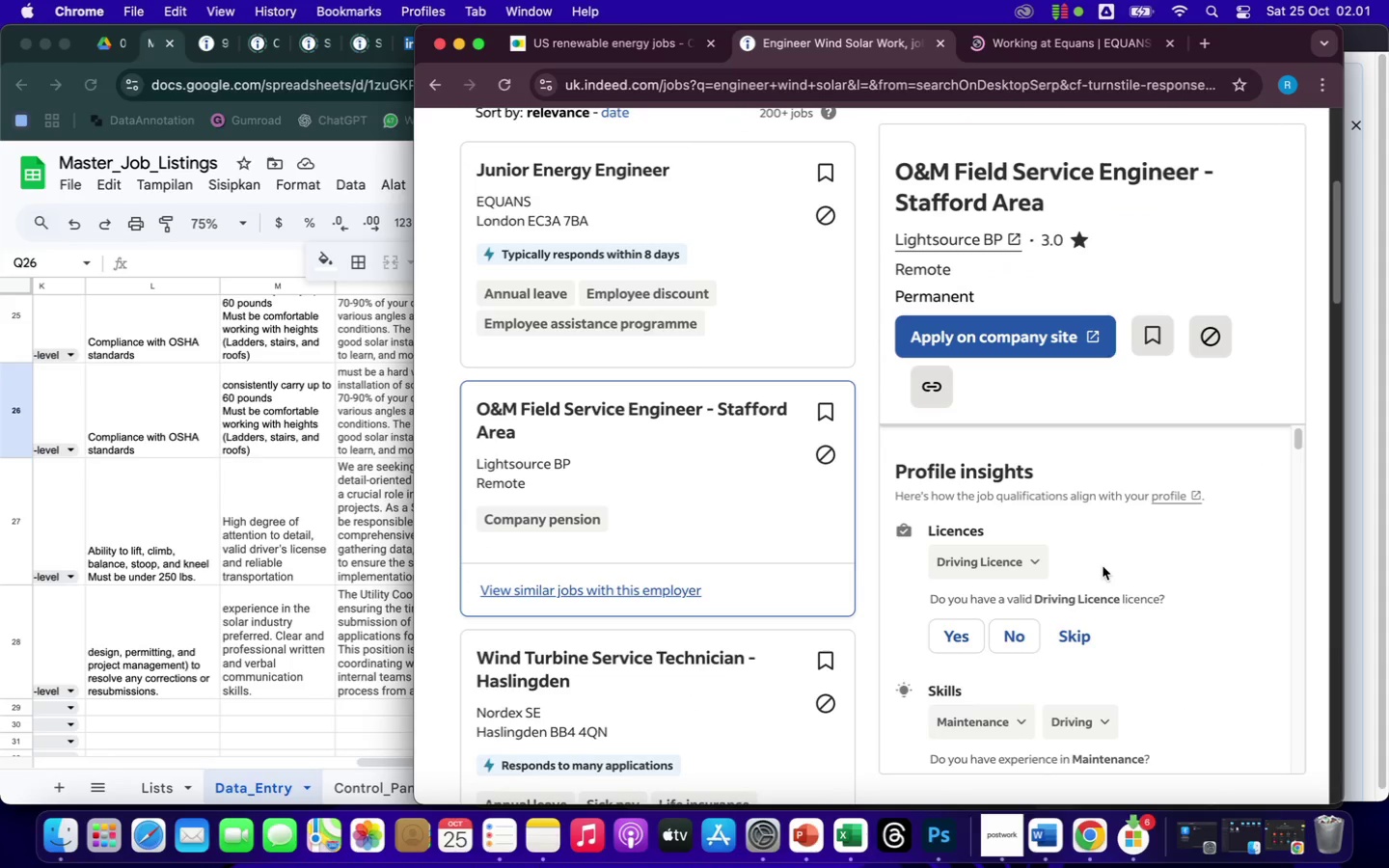 
left_click([1093, 333])
 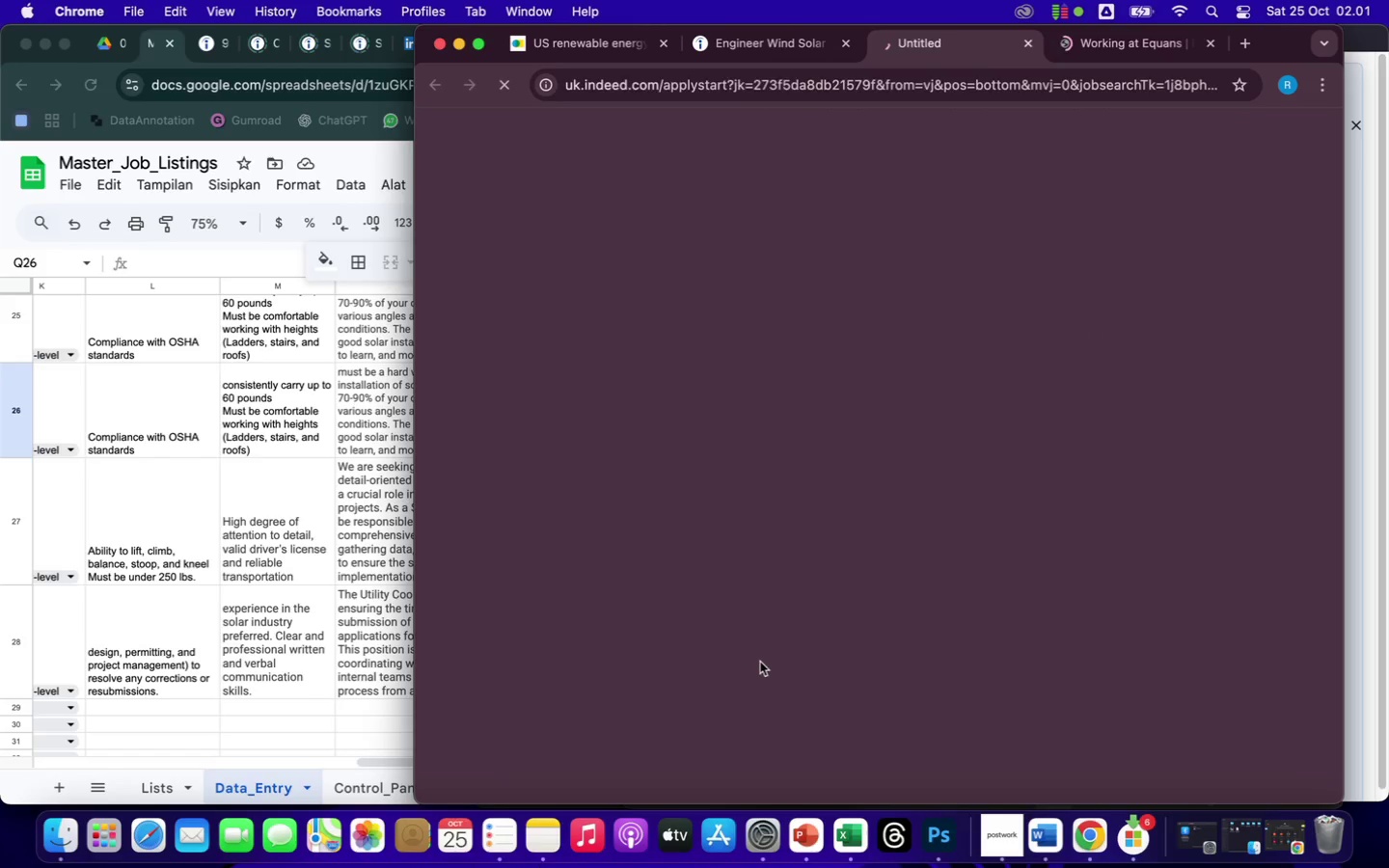 
left_click([766, 41])
 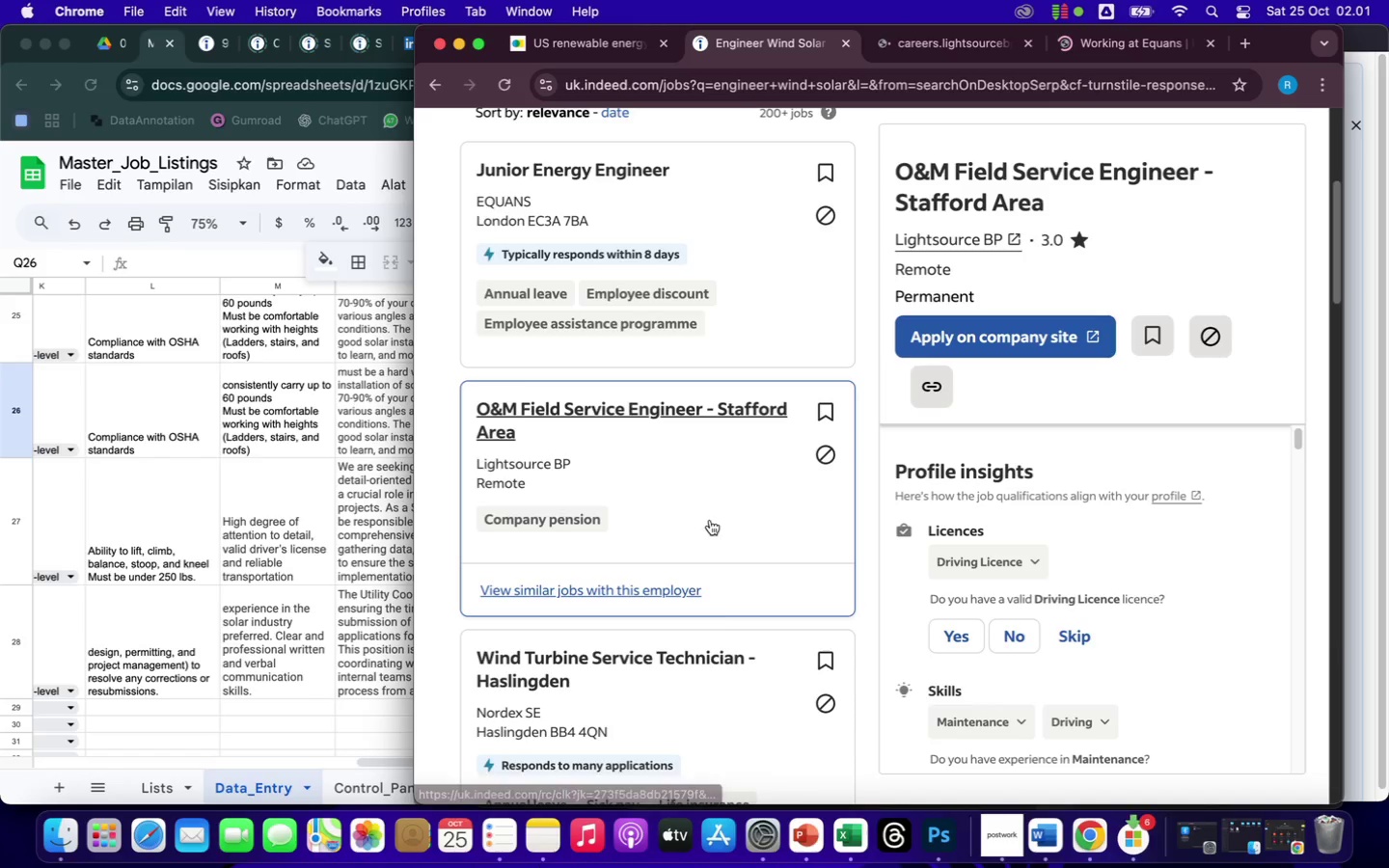 
scroll: coordinate [721, 665], scroll_direction: down, amount: 30.0
 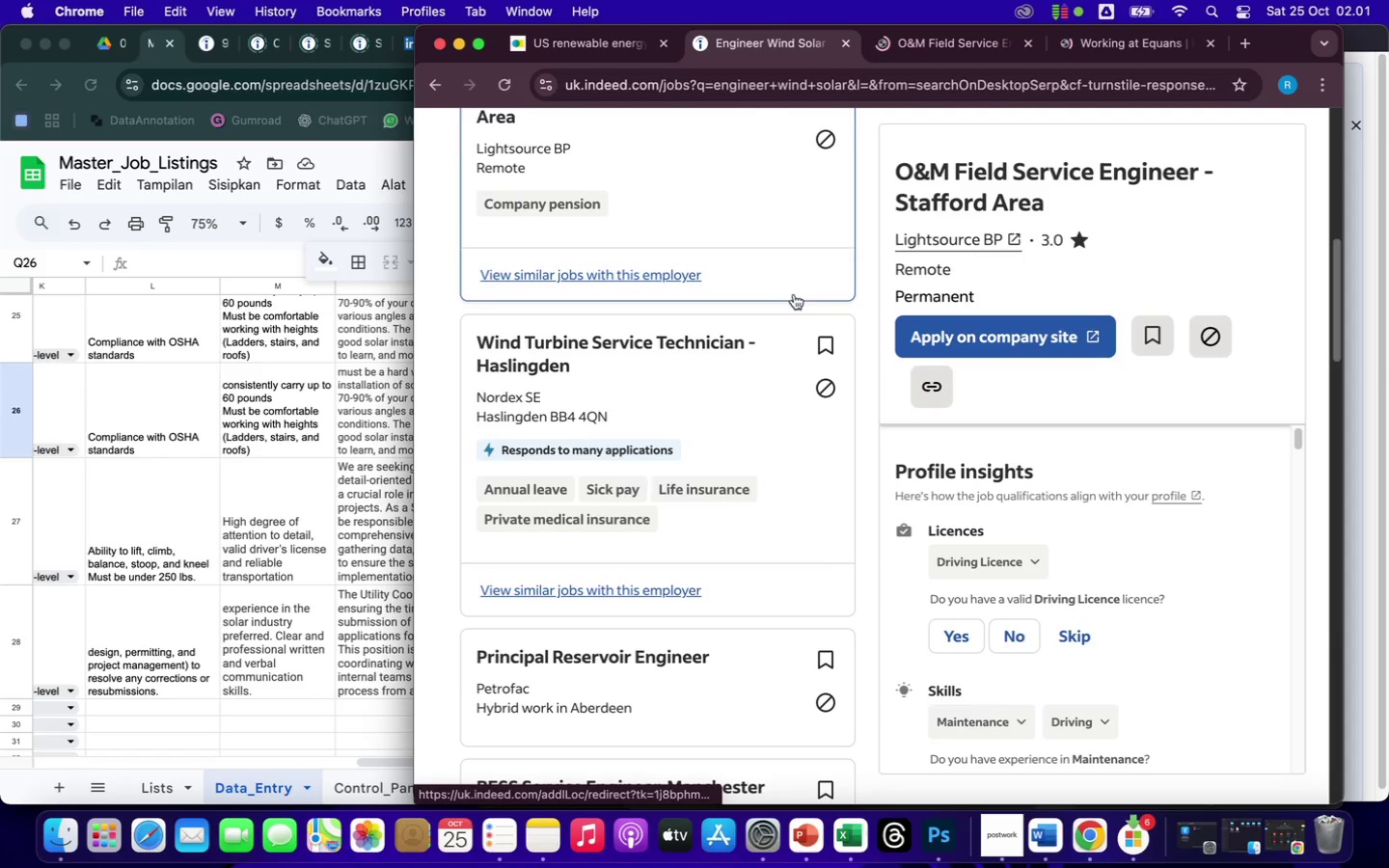 
left_click([702, 339])
 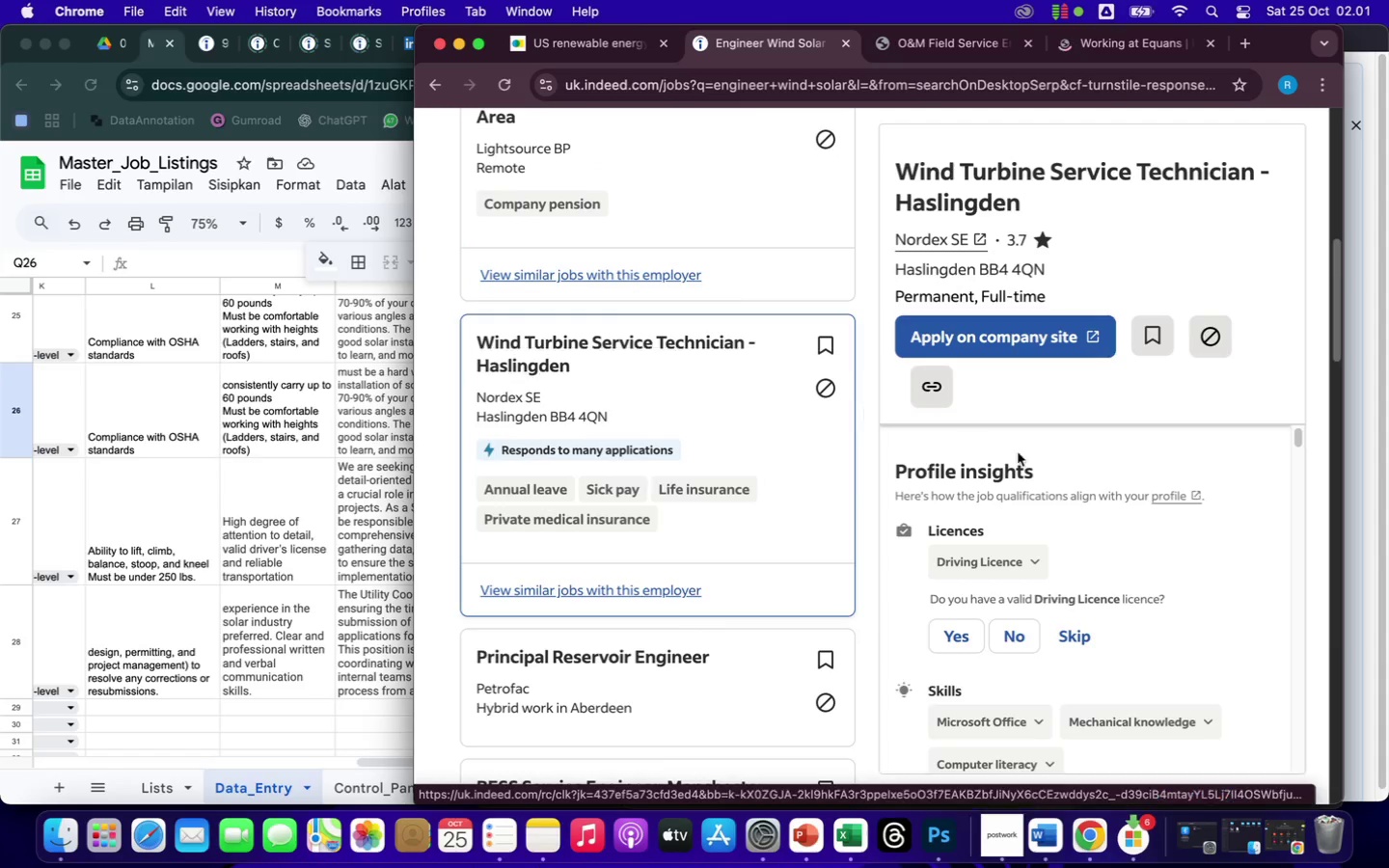 
left_click([1060, 338])
 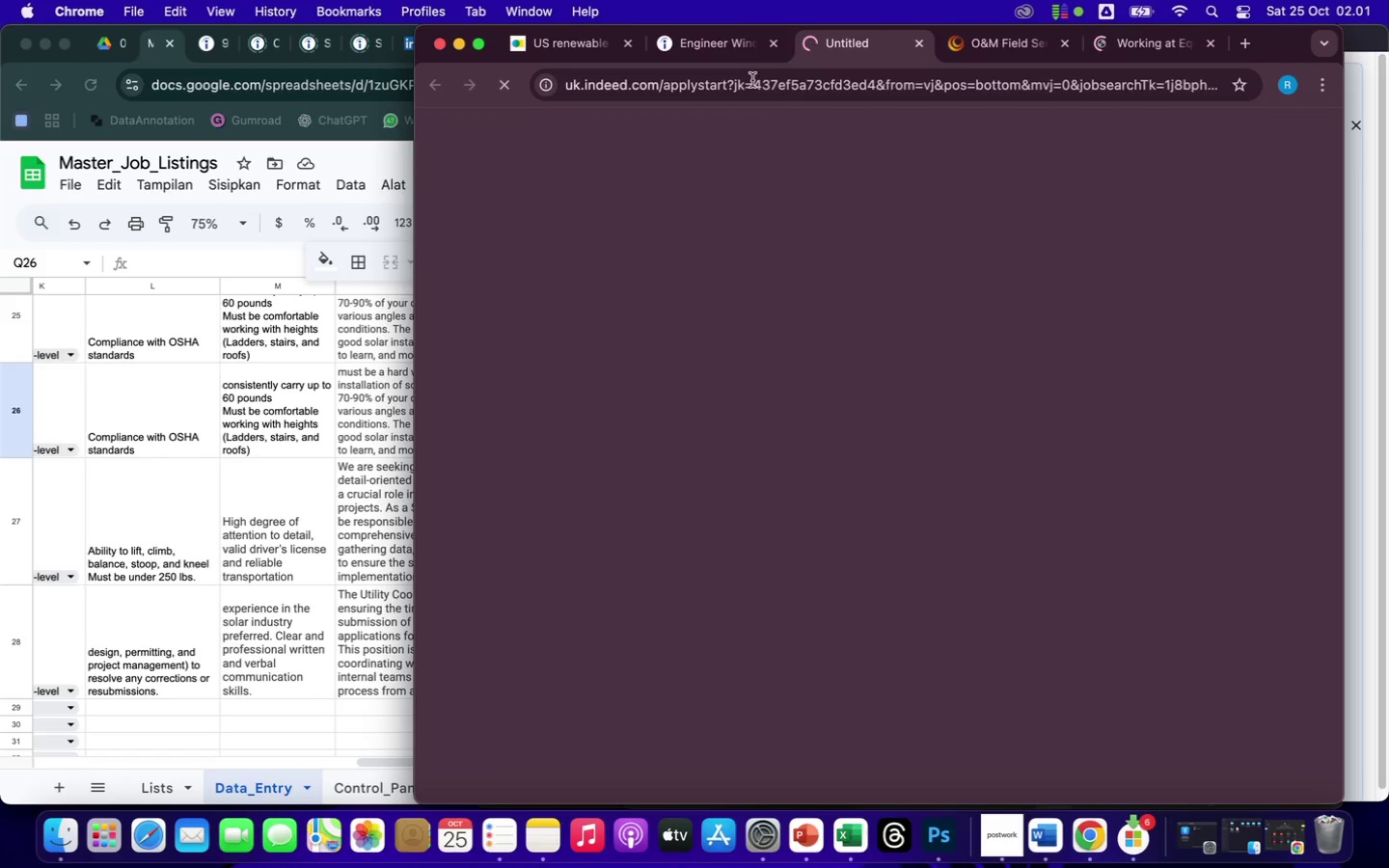 
left_click([721, 44])
 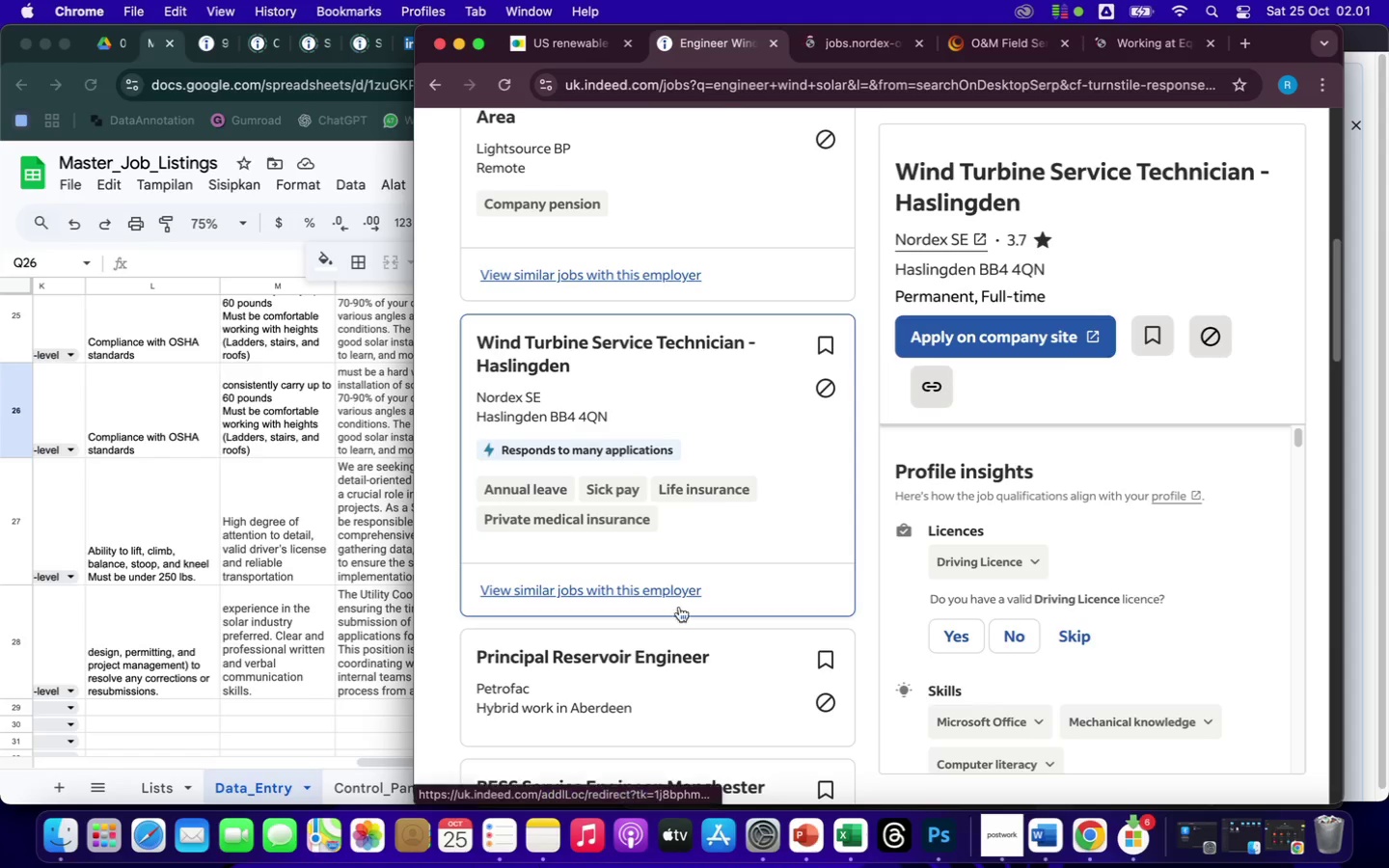 
scroll: coordinate [695, 682], scroll_direction: down, amount: 36.0
 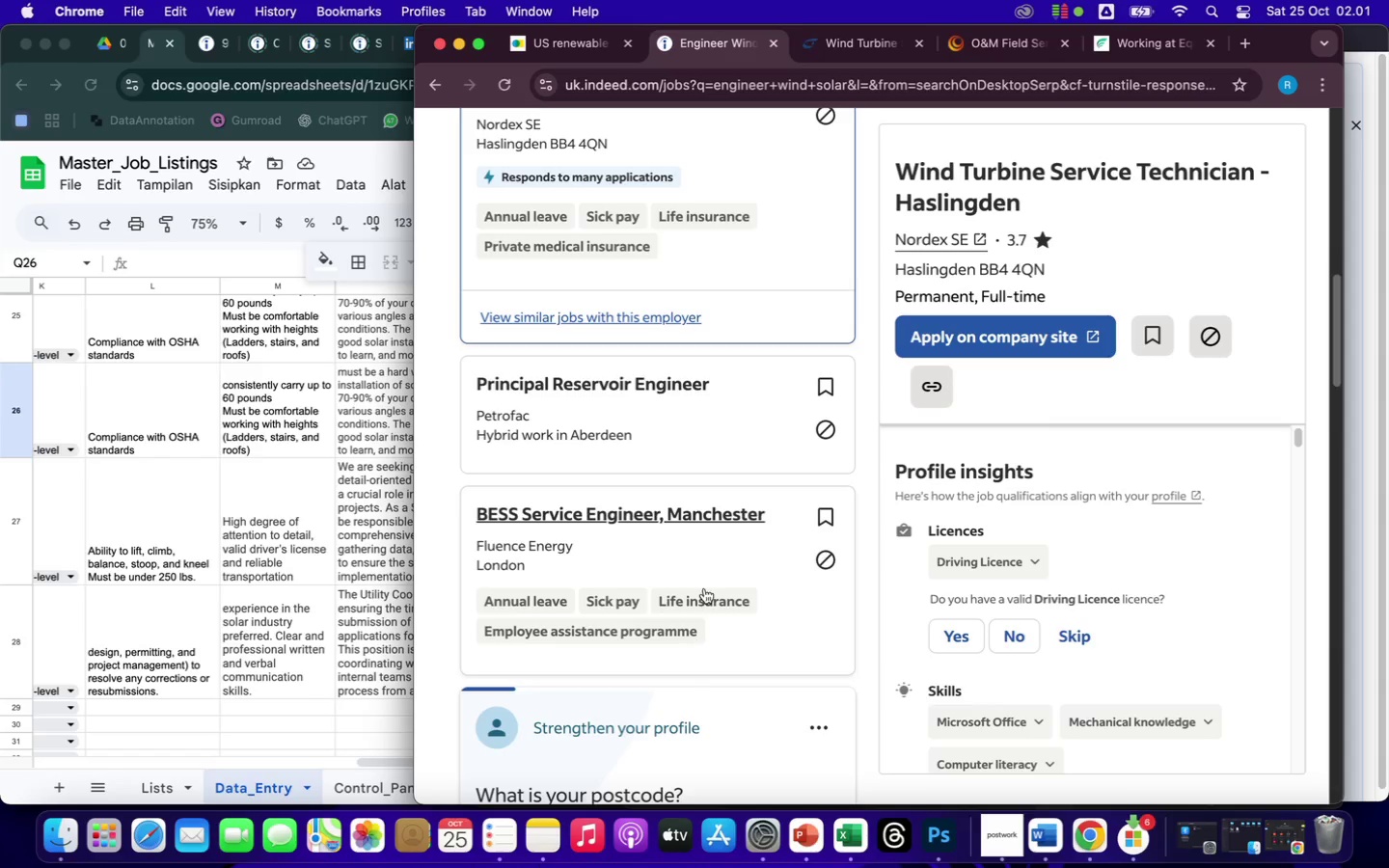 
left_click([700, 515])
 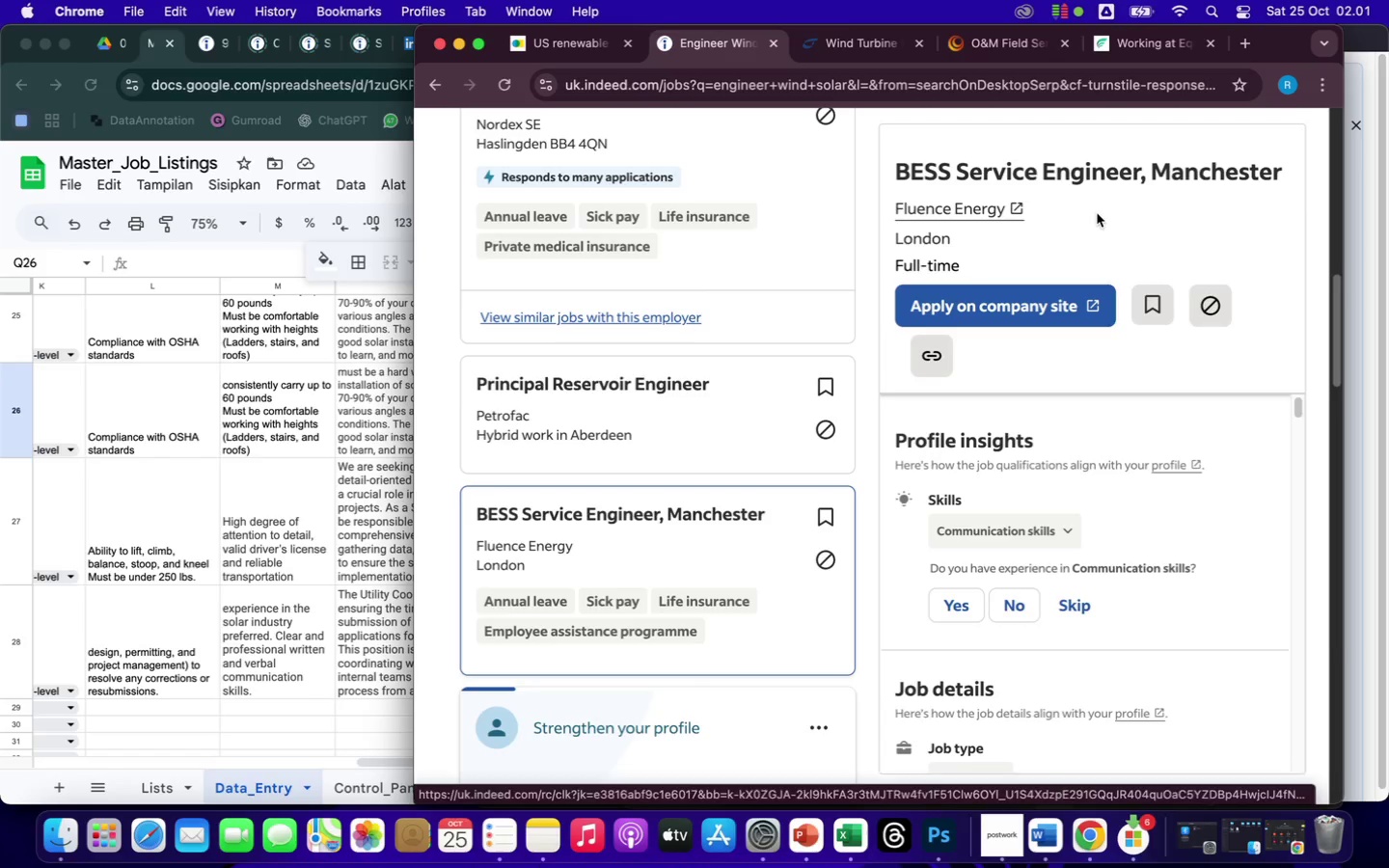 
left_click([1093, 302])
 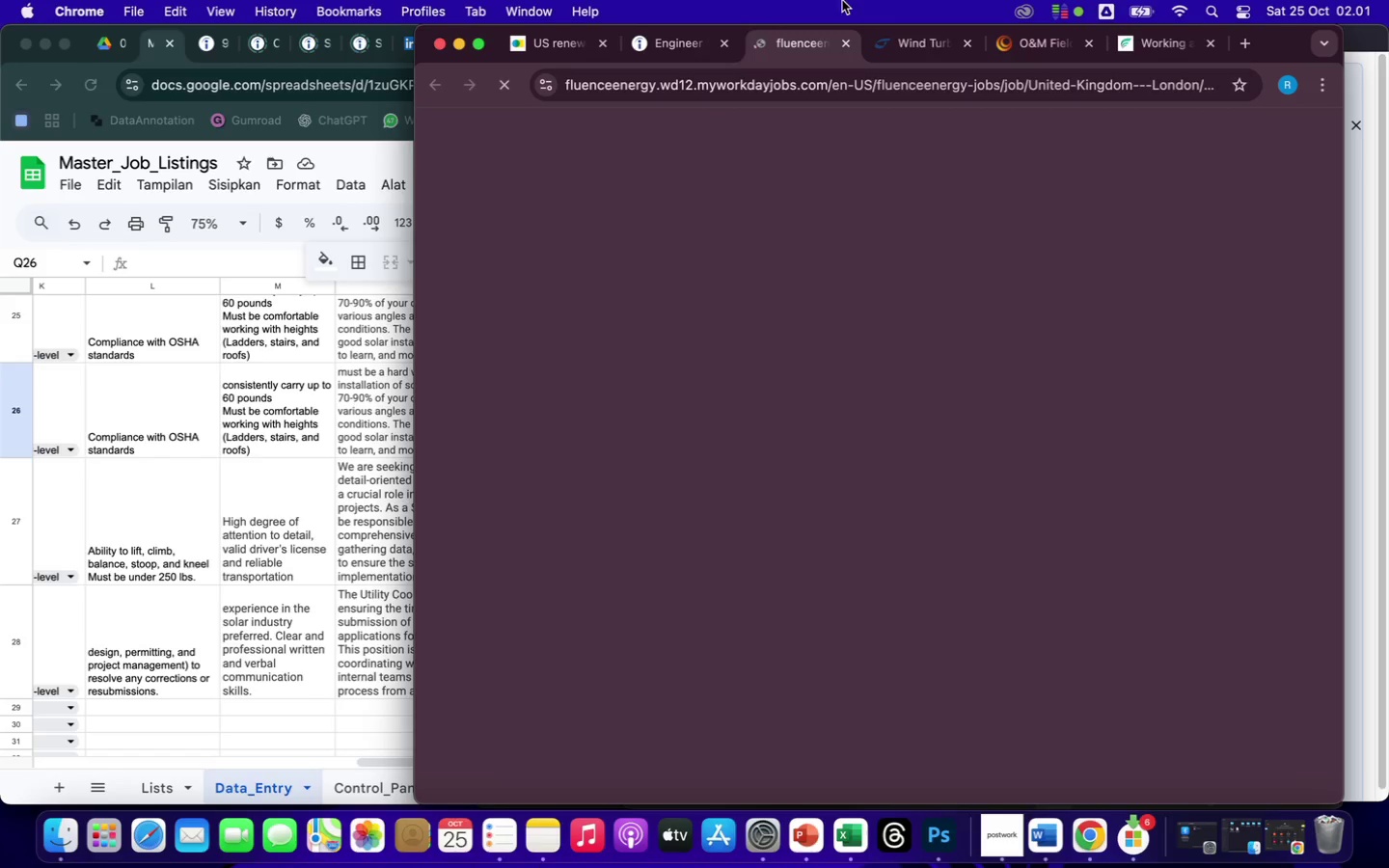 
left_click([673, 47])
 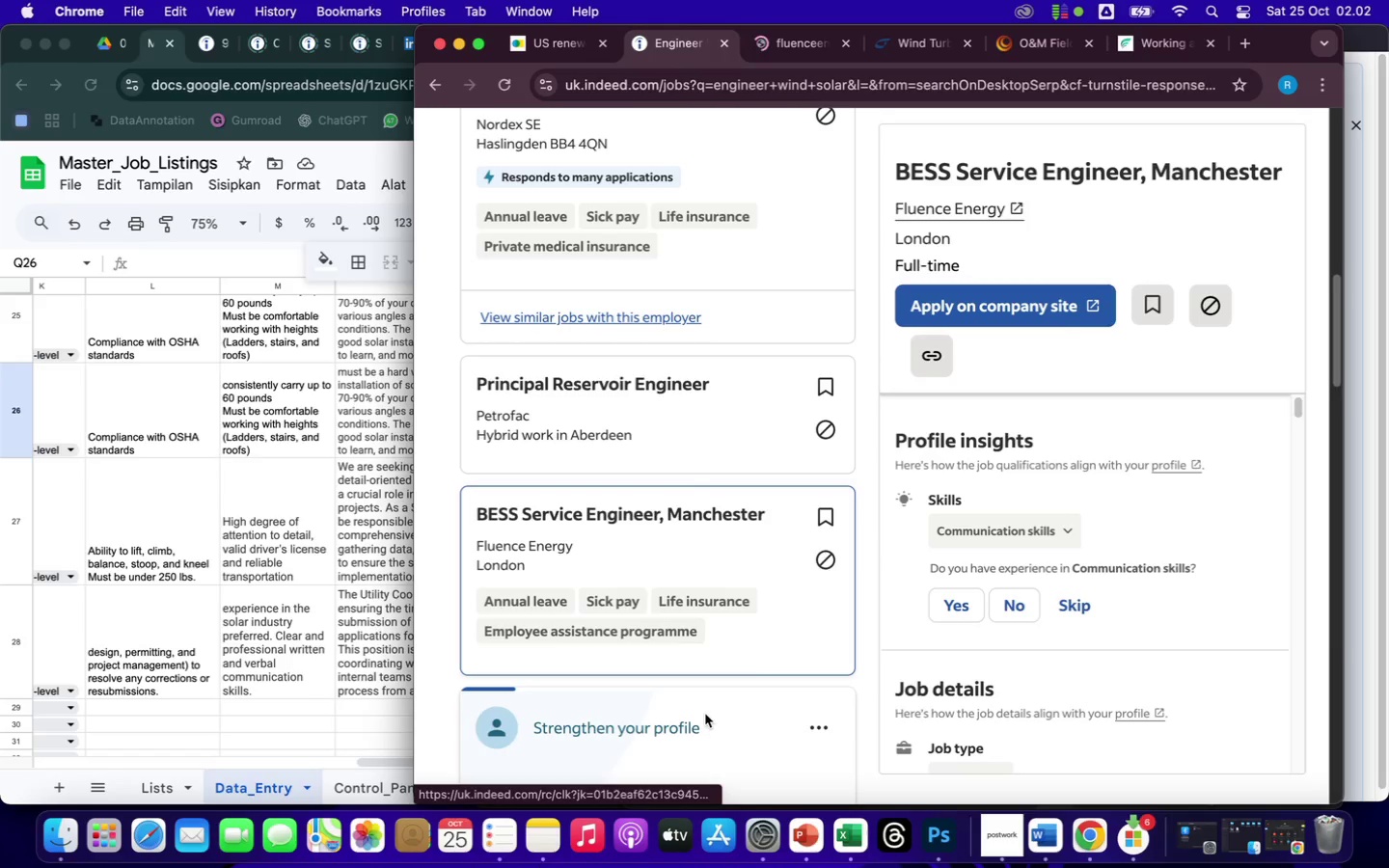 
scroll: coordinate [705, 714], scroll_direction: down, amount: 52.0
 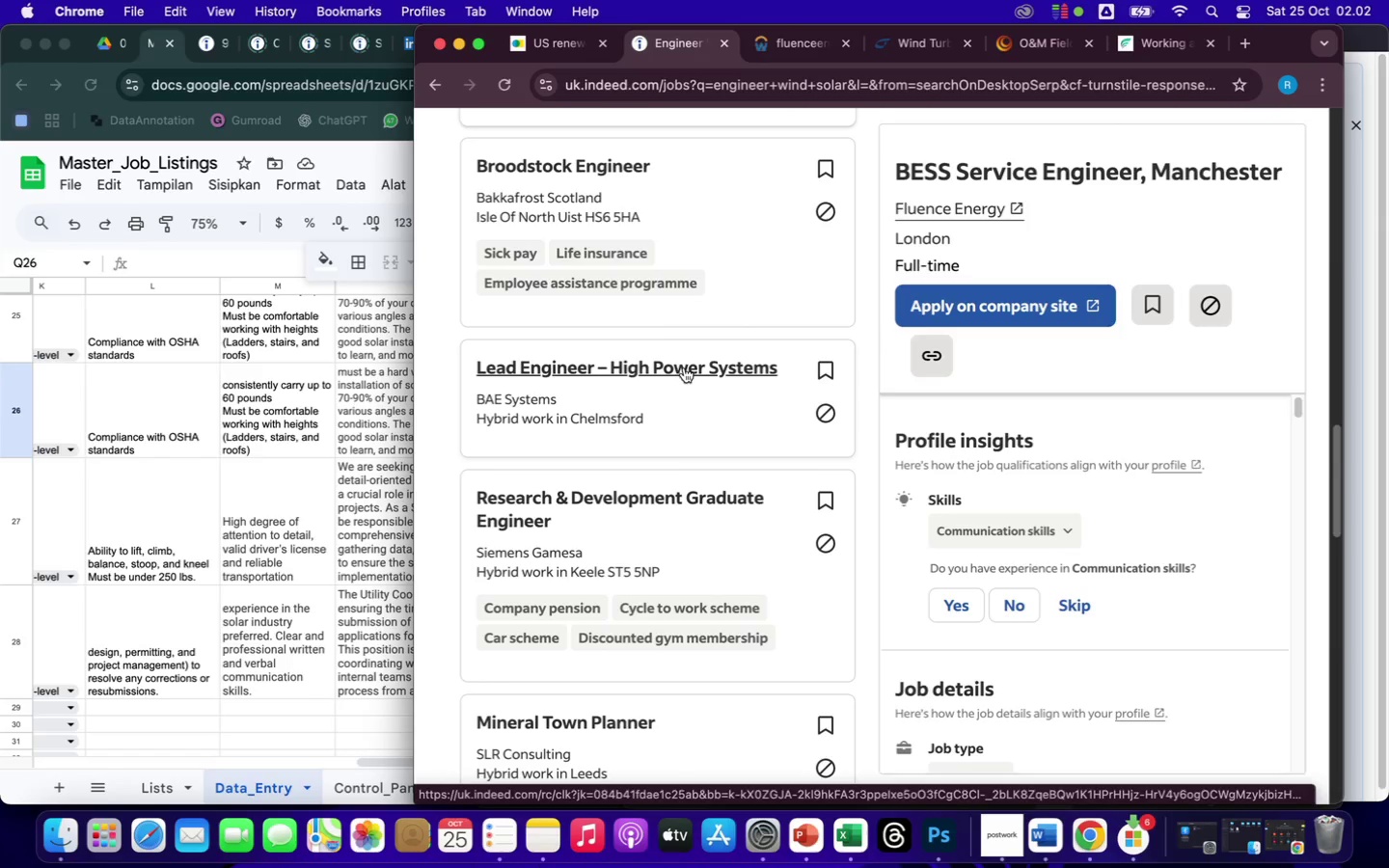 
left_click([684, 366])
 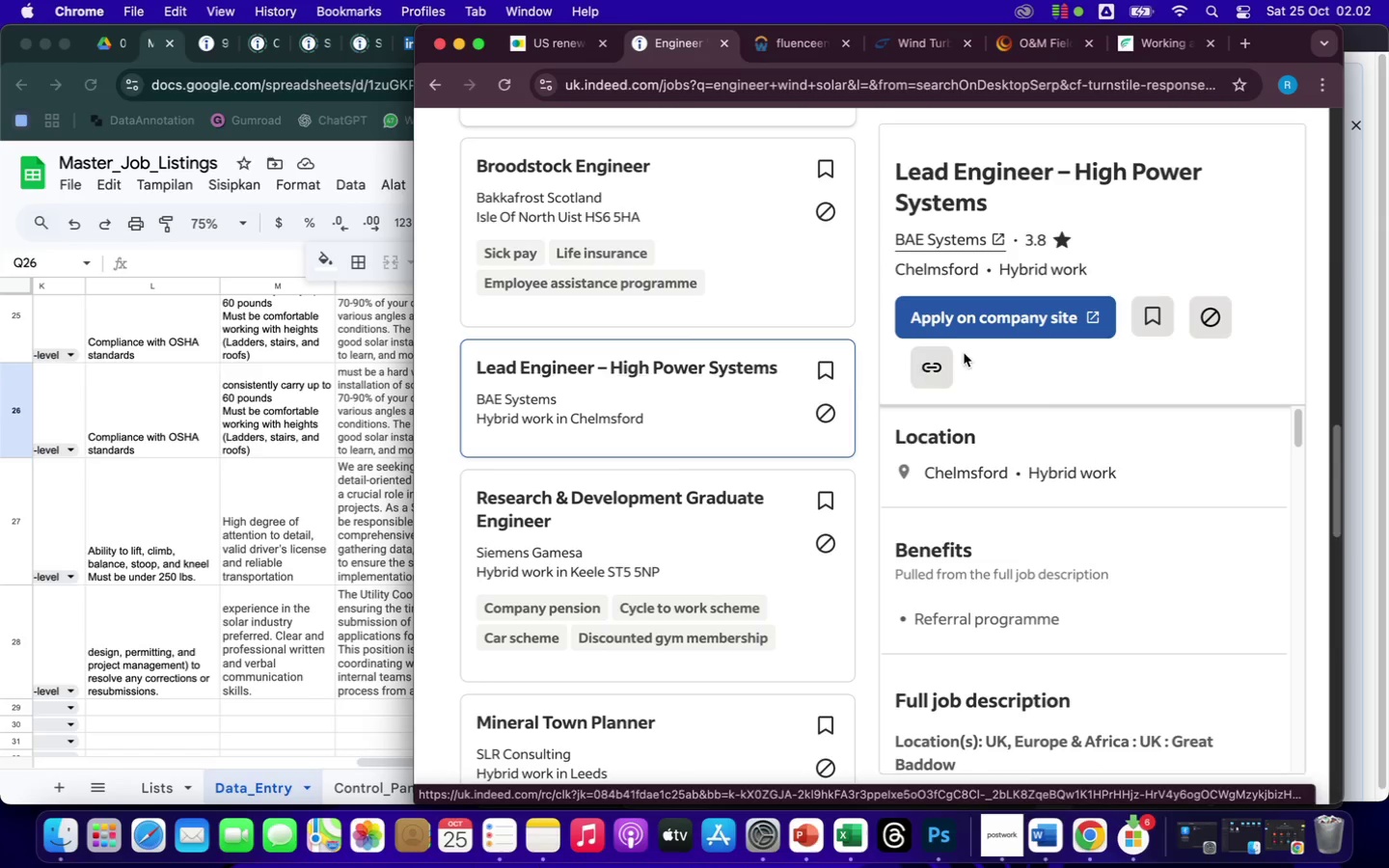 
left_click([1043, 321])
 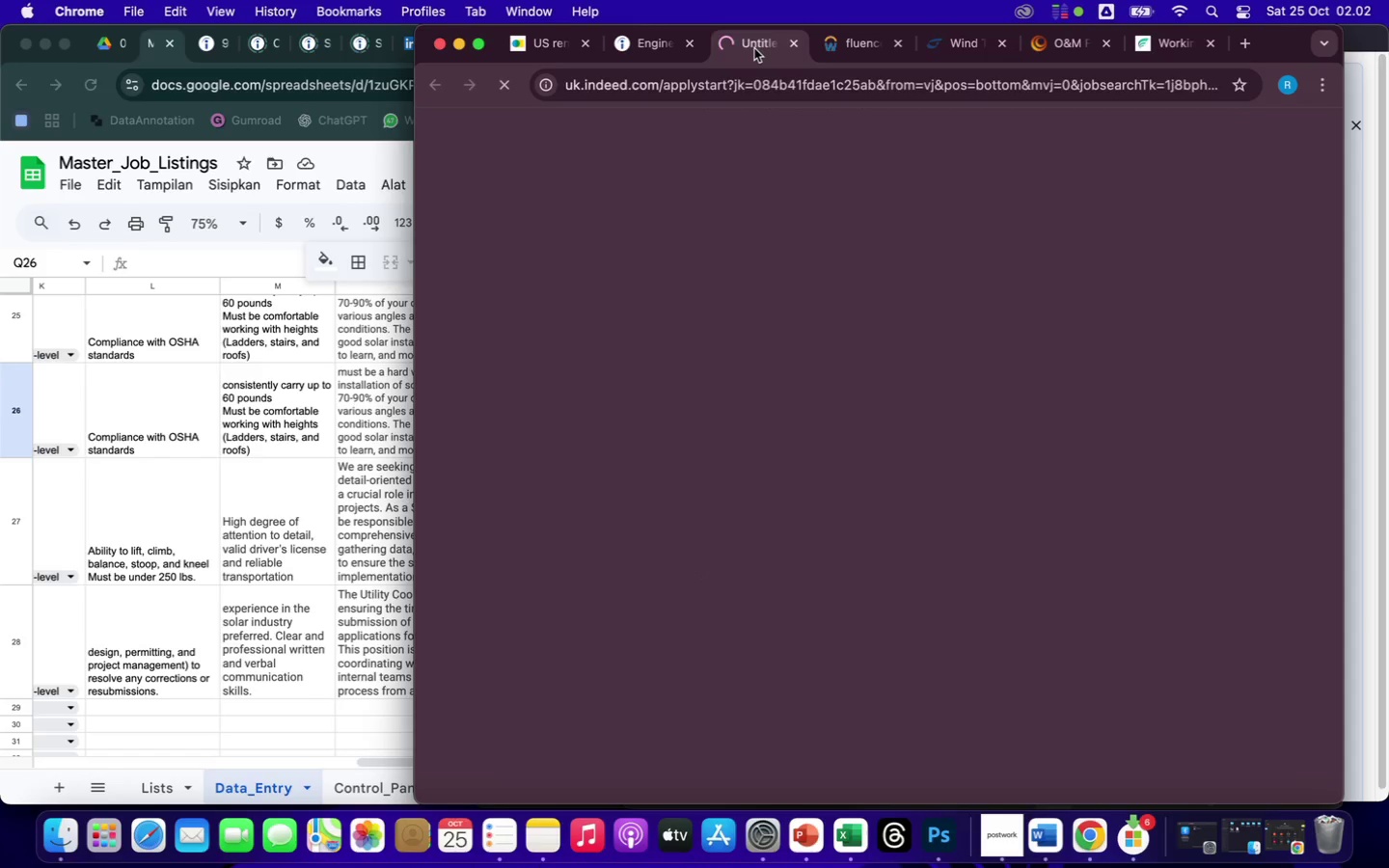 
left_click([656, 44])
 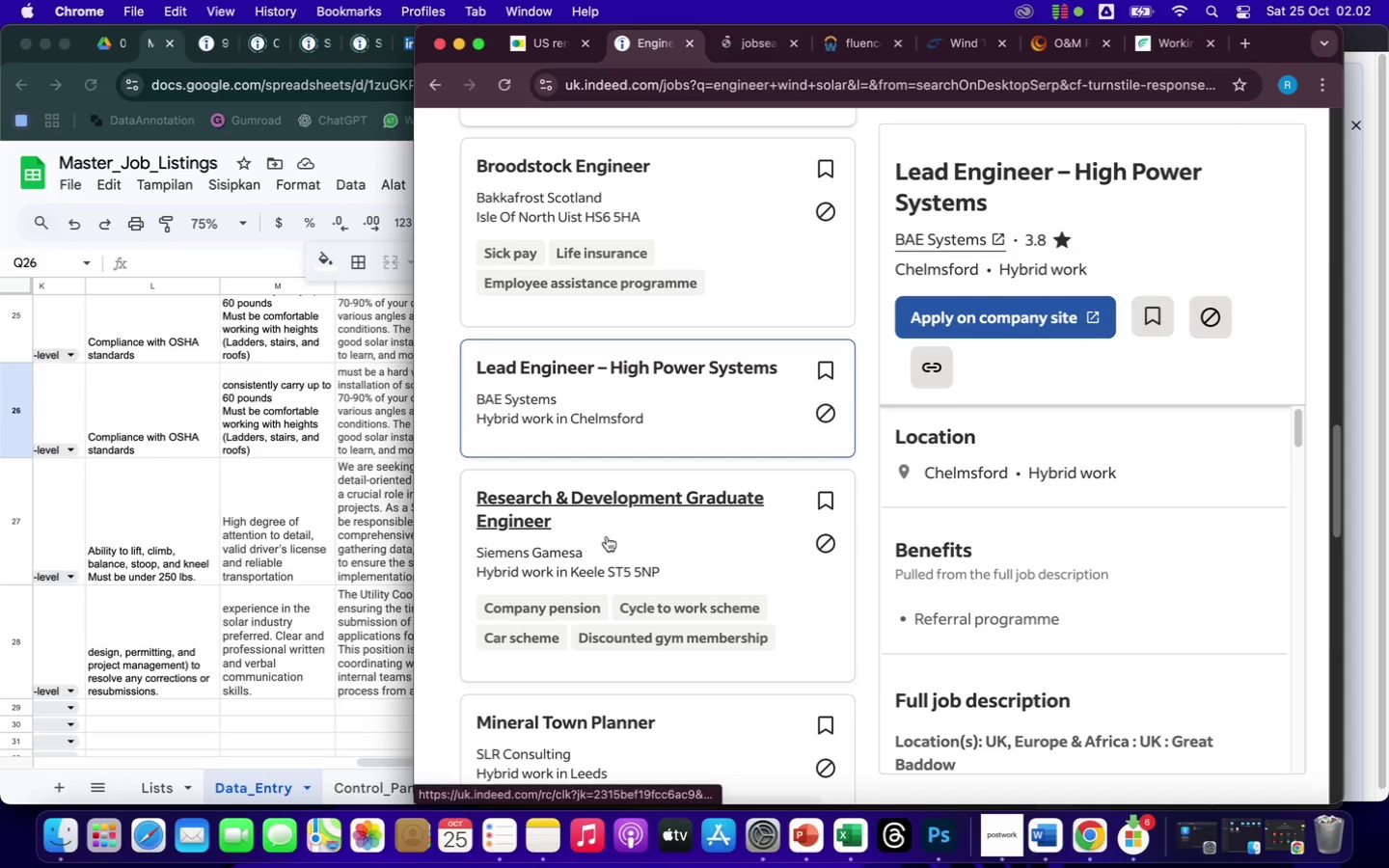 
left_click([678, 496])
 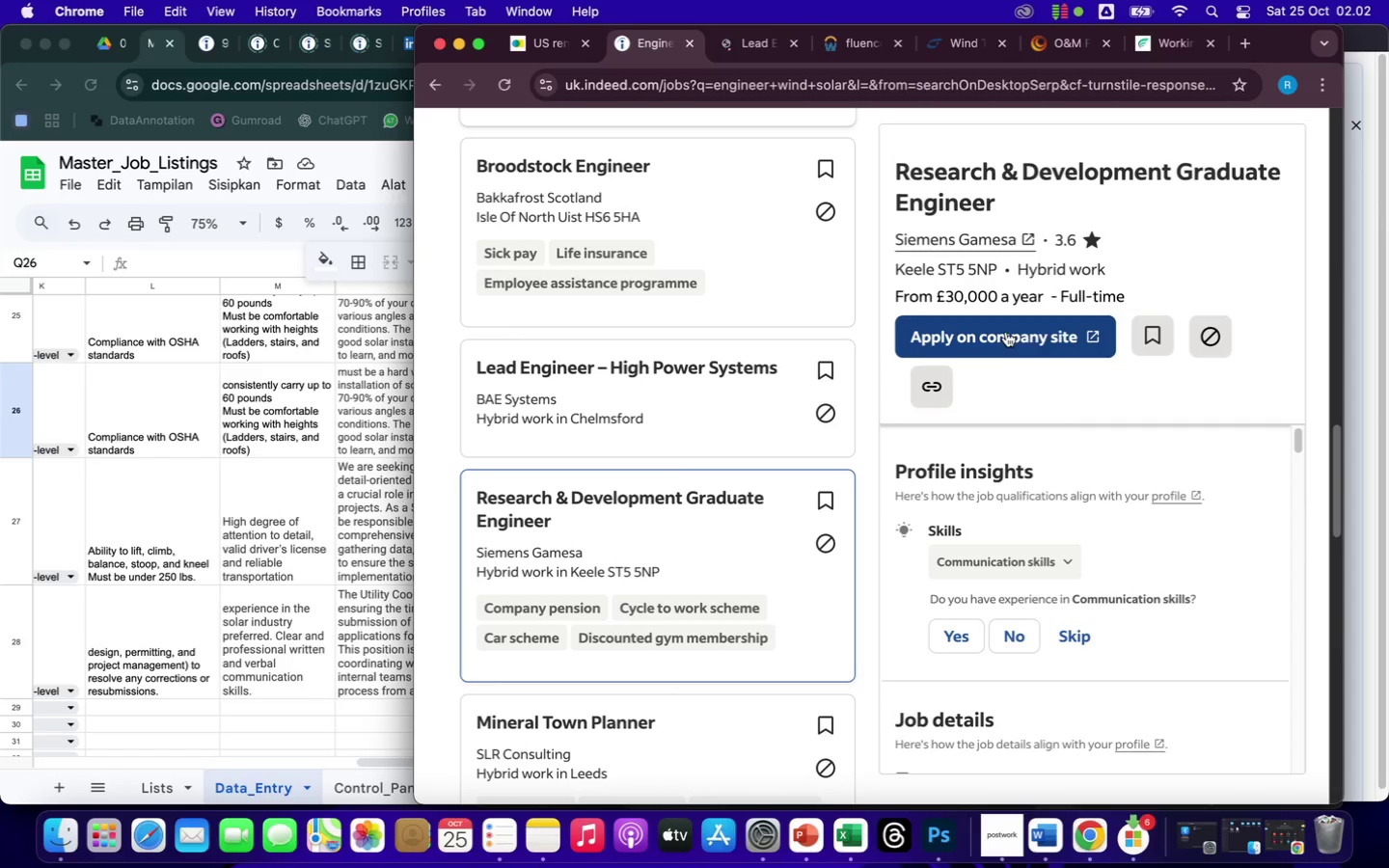 
left_click([1084, 333])
 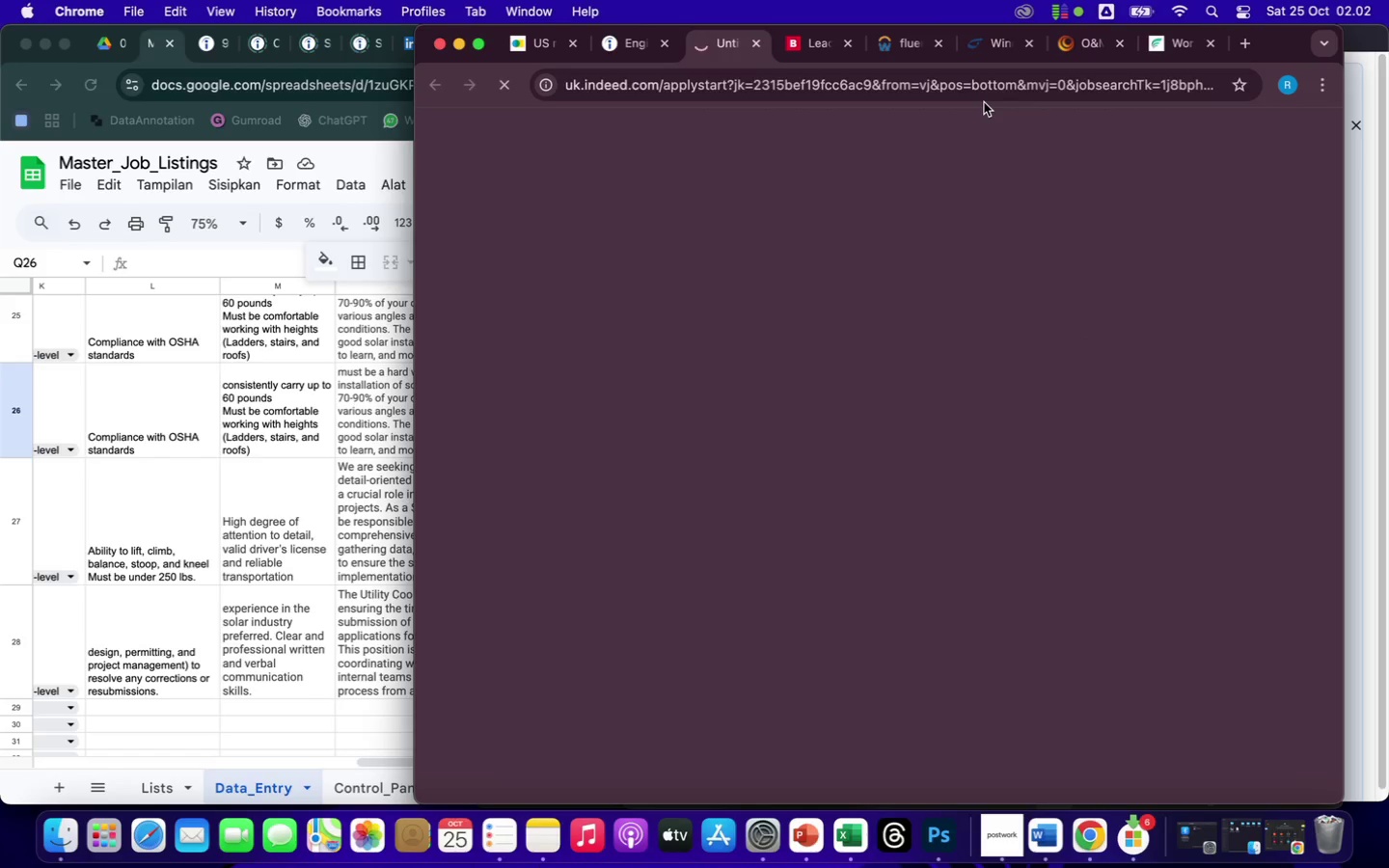 
left_click([1185, 47])
 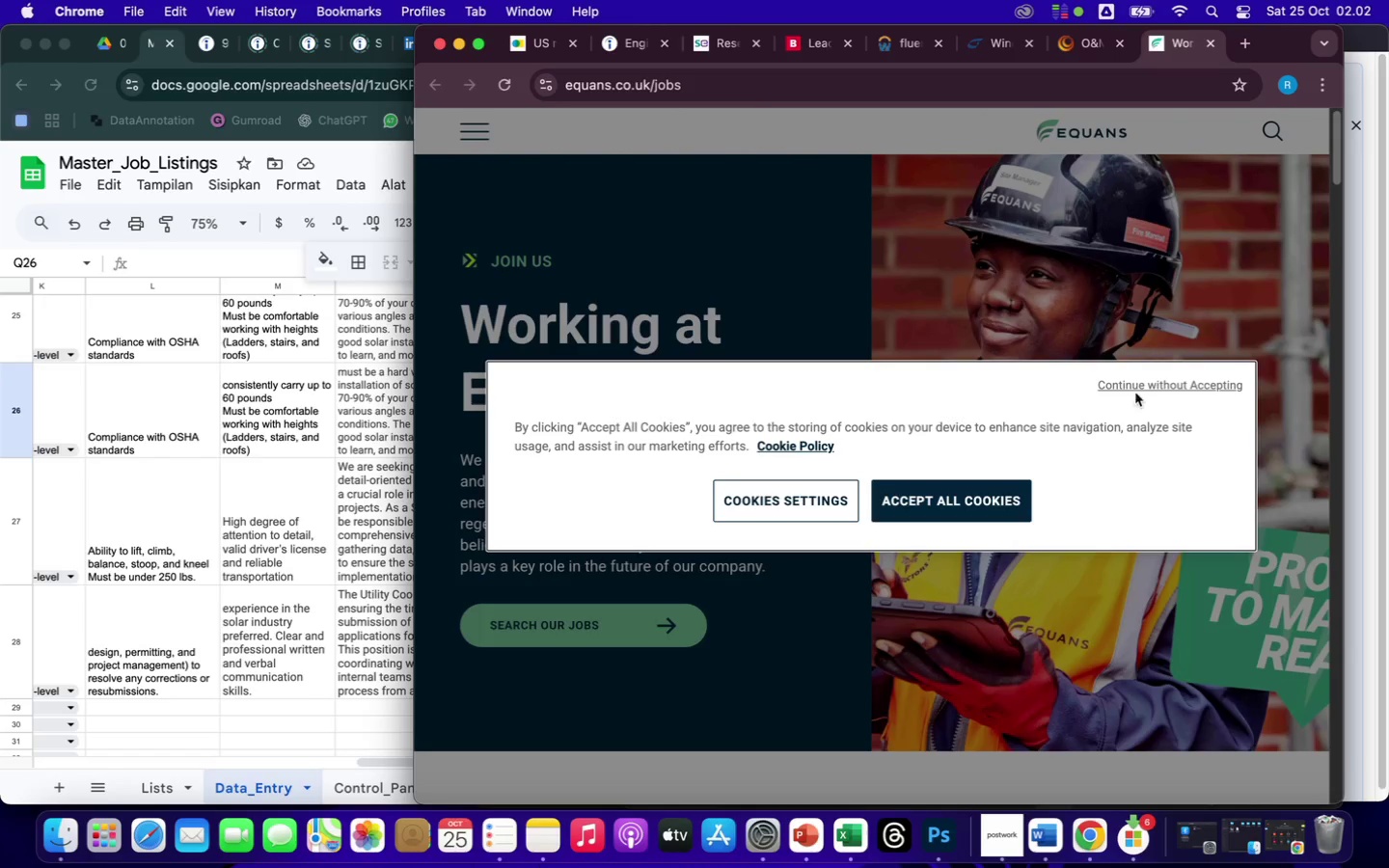 
wait(13.18)
 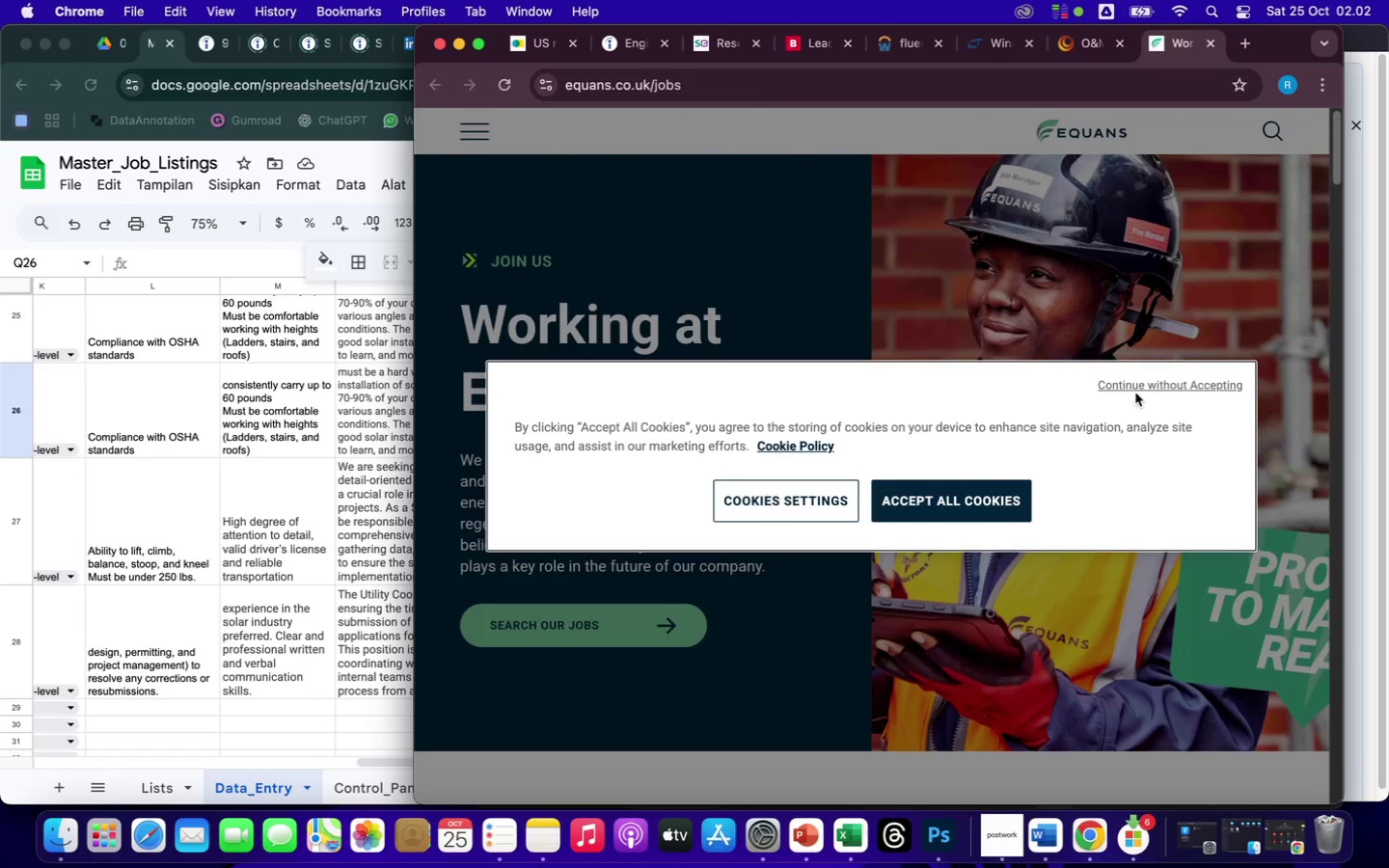 
left_click([923, 504])
 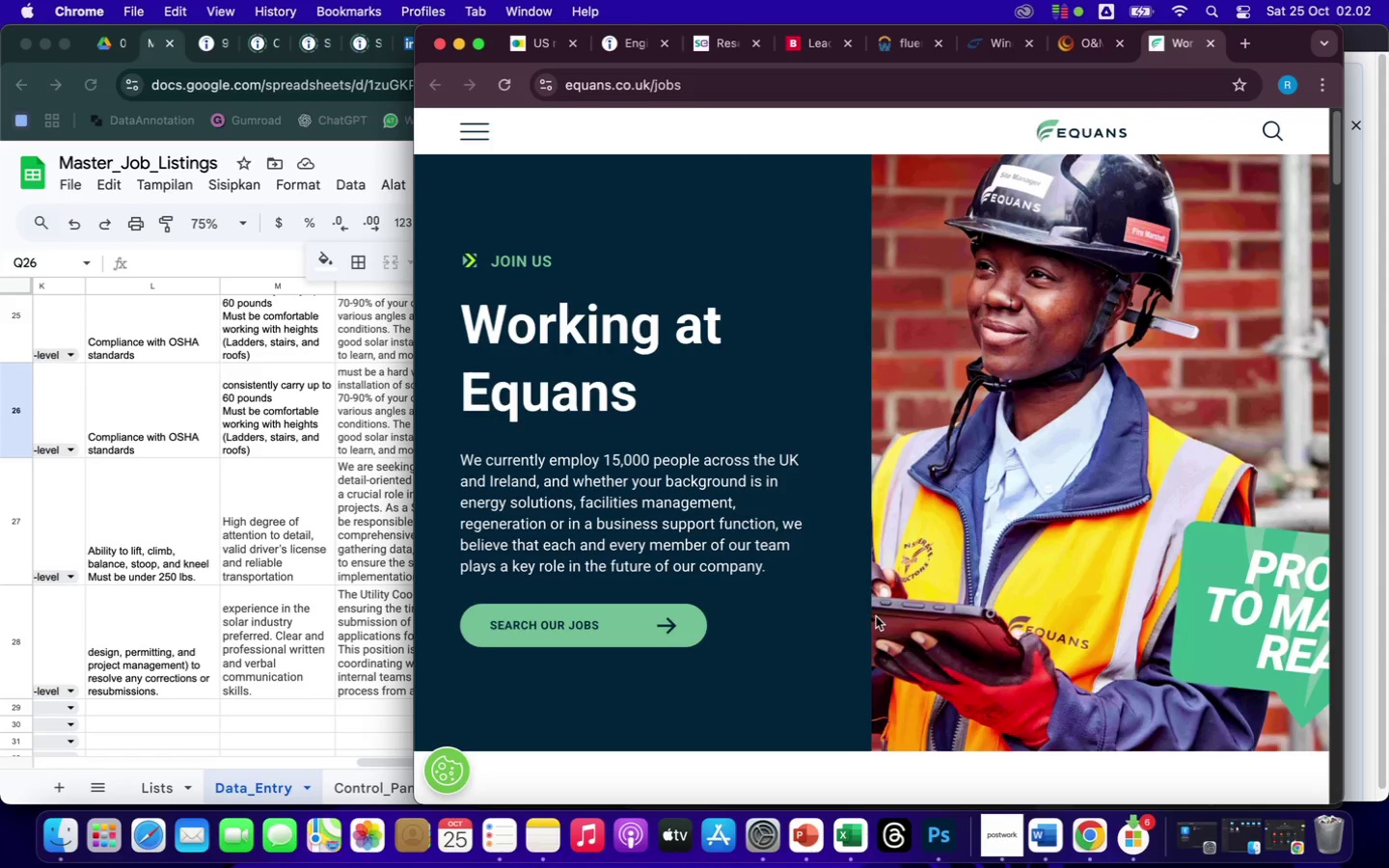 
scroll: coordinate [875, 620], scroll_direction: down, amount: 26.0
 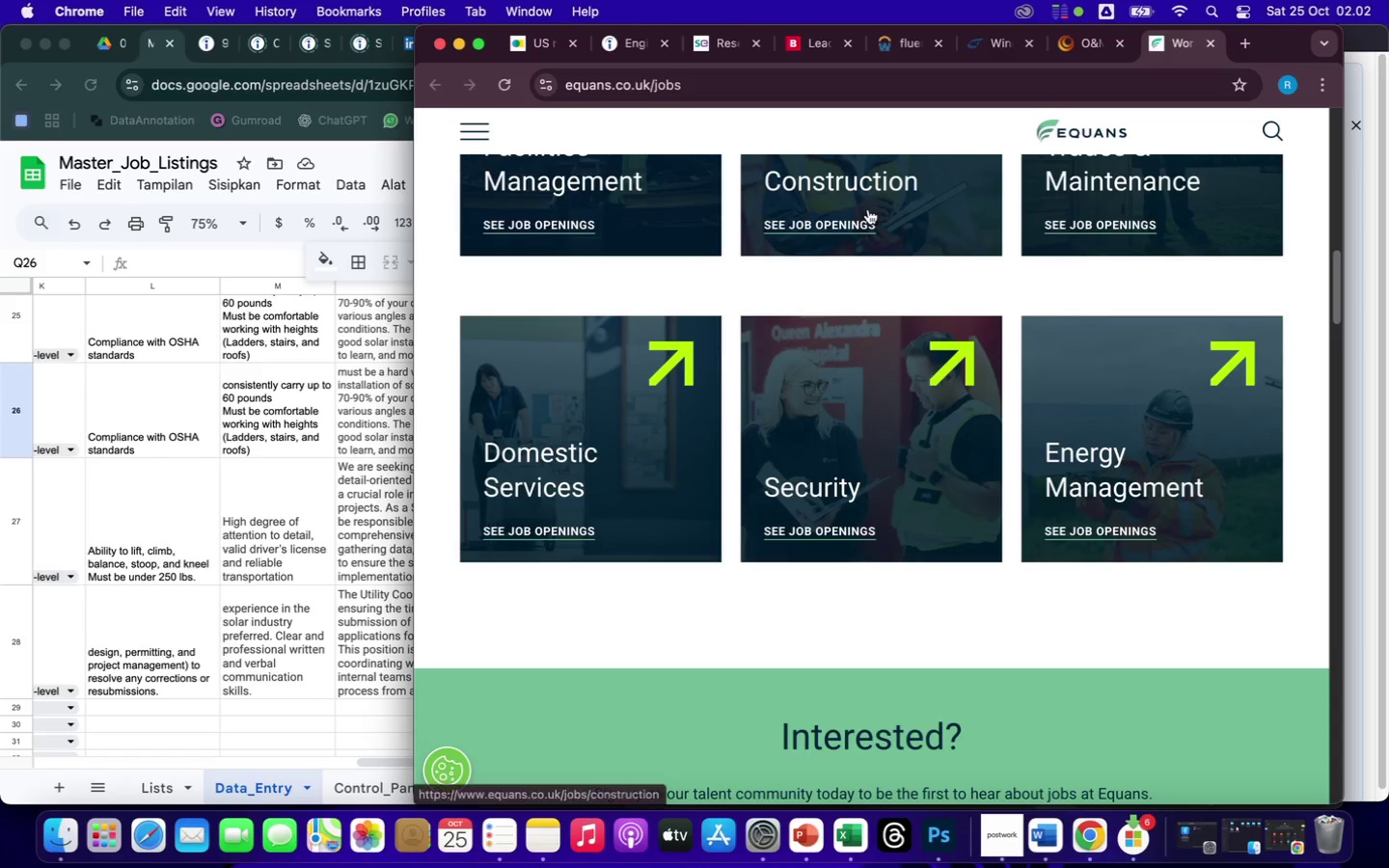 
wait(13.65)
 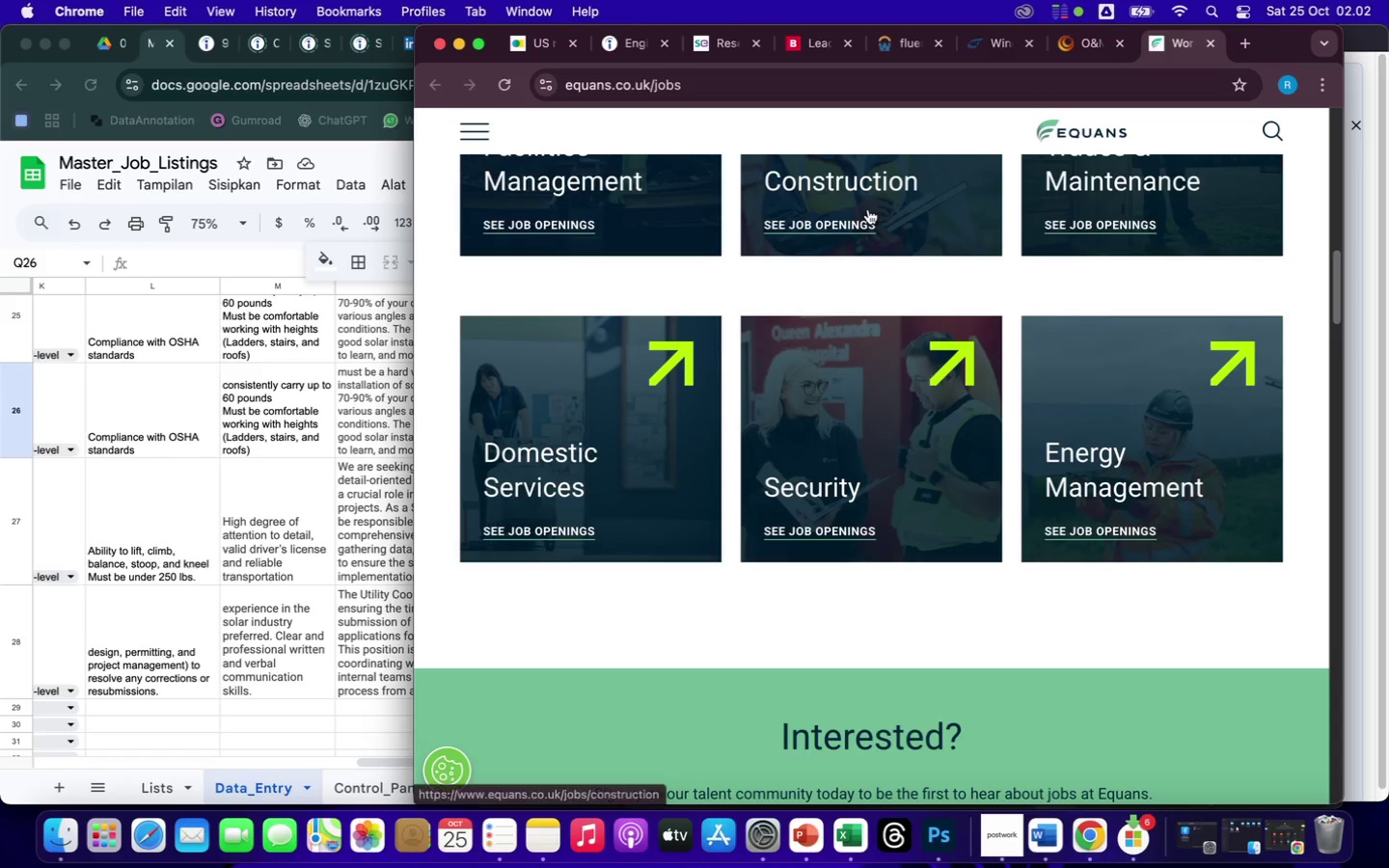 
mouse_move([686, 46])
 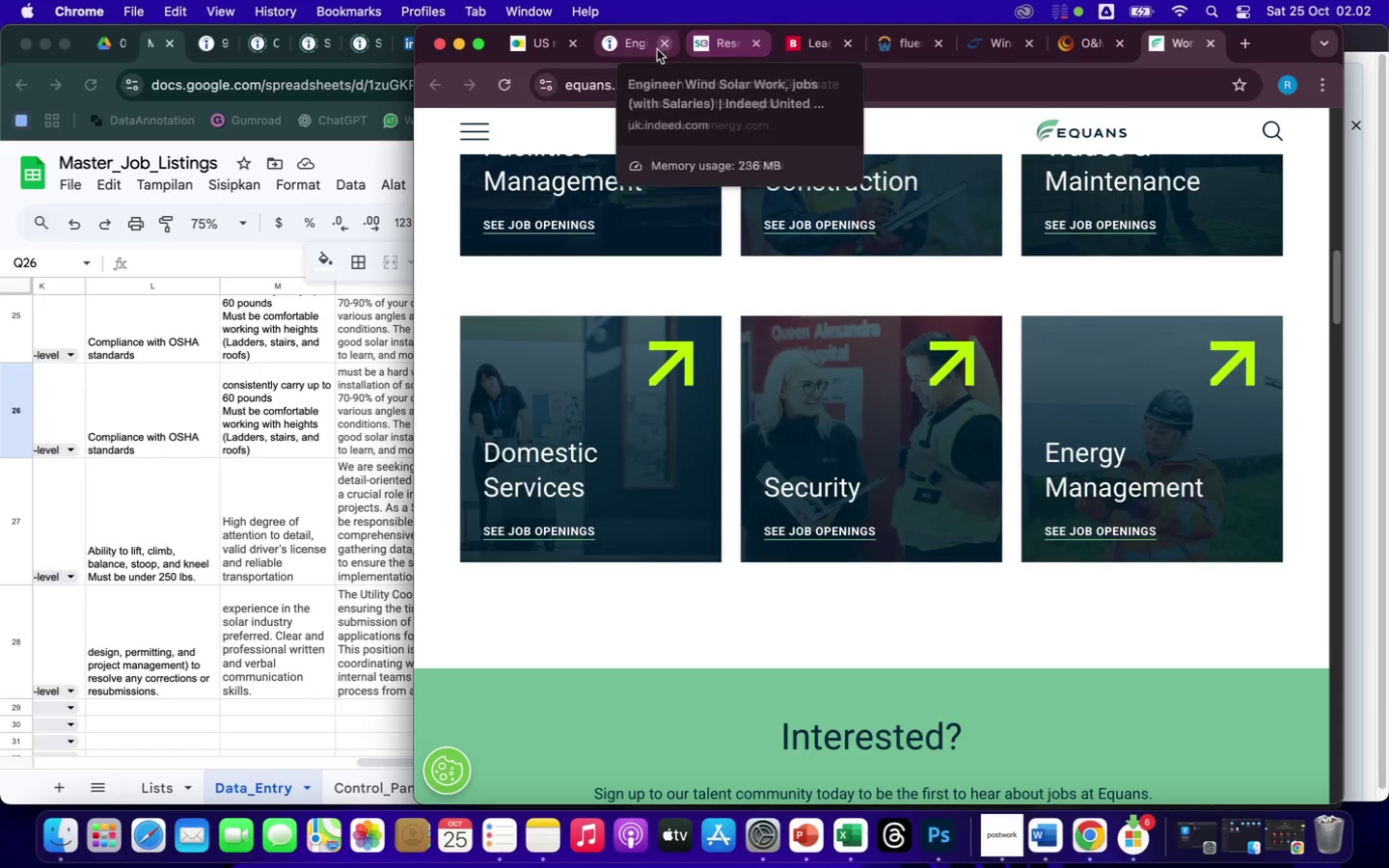 
left_click([626, 40])
 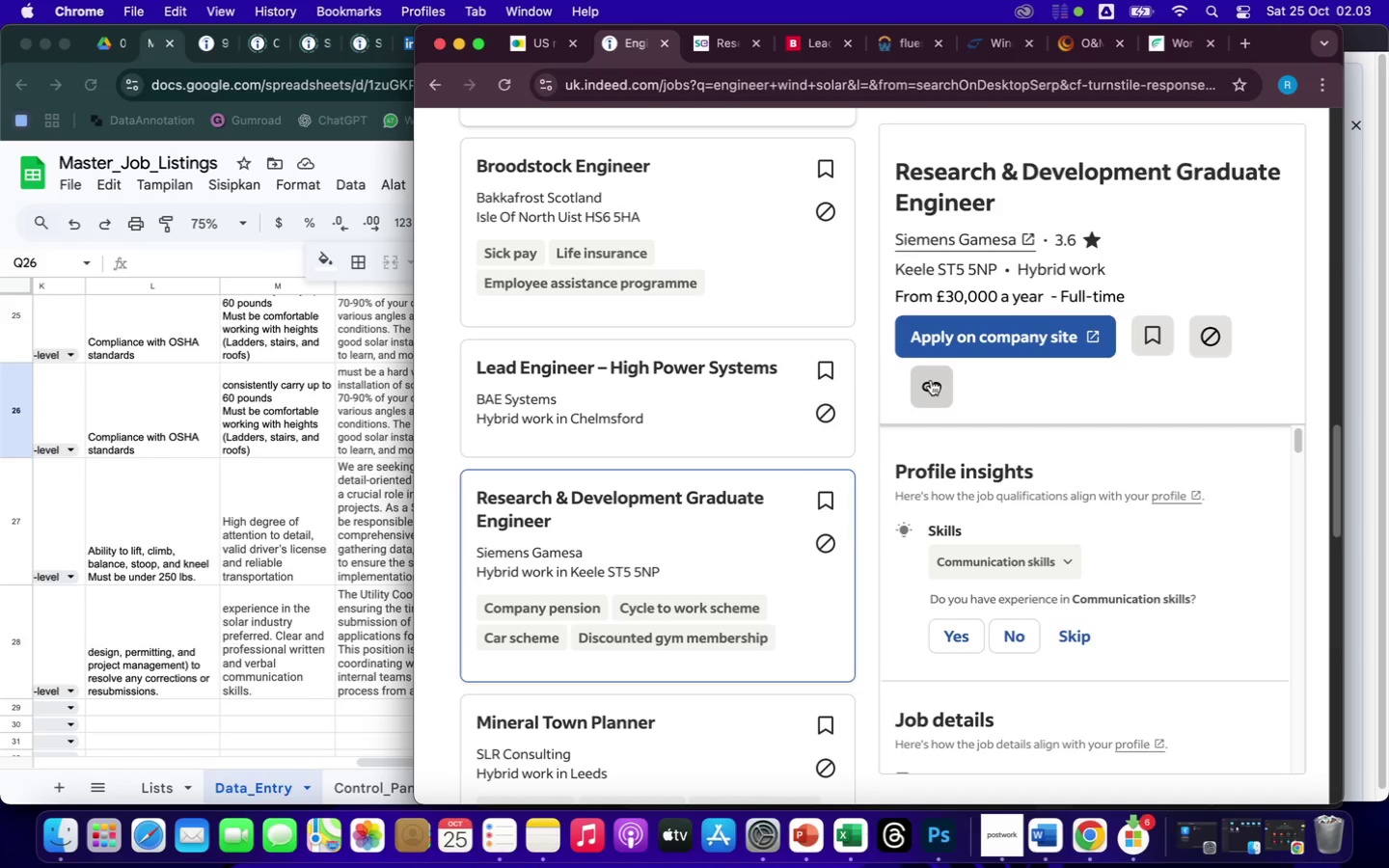 
left_click([931, 380])
 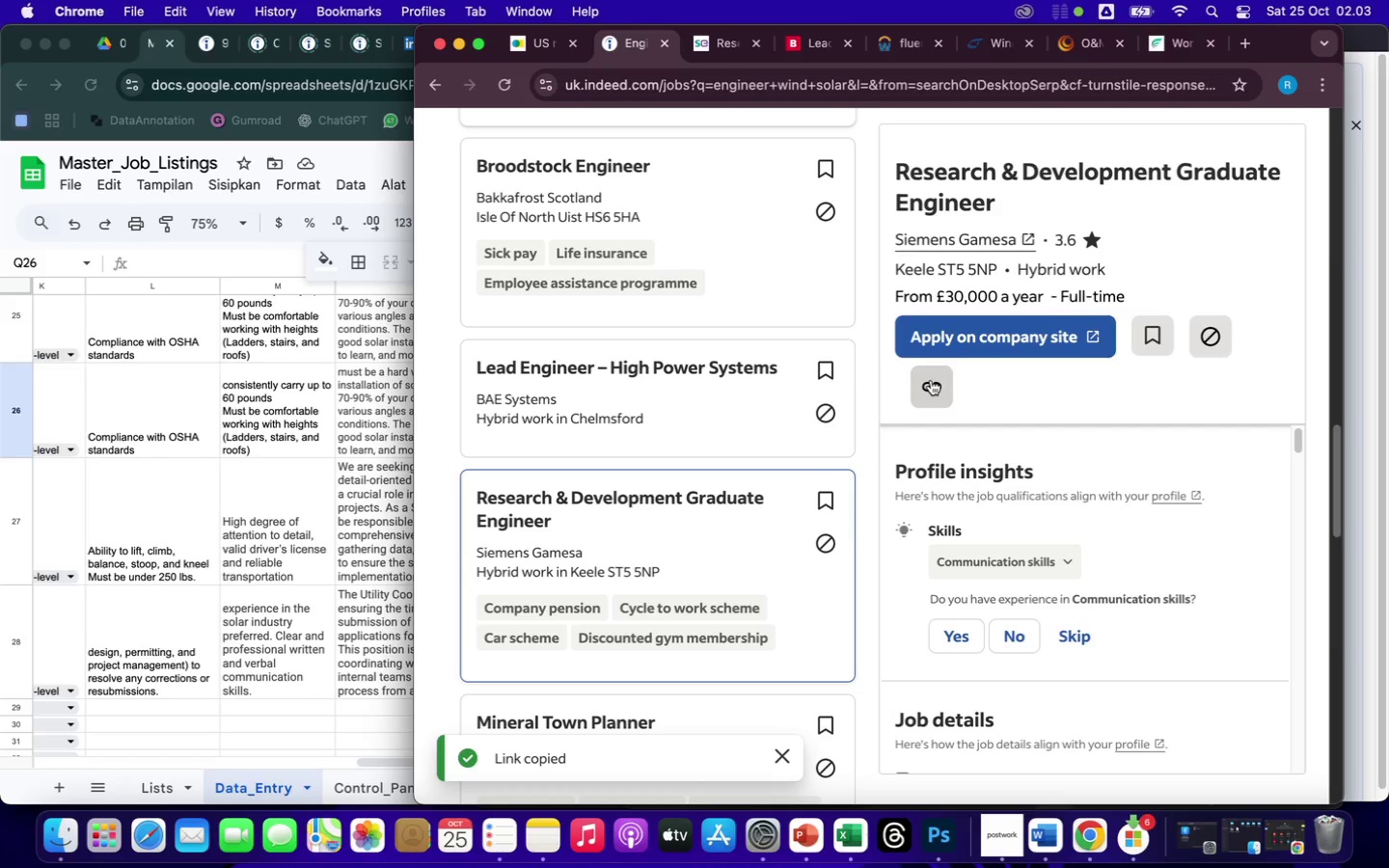 
left_click([1043, 388])
 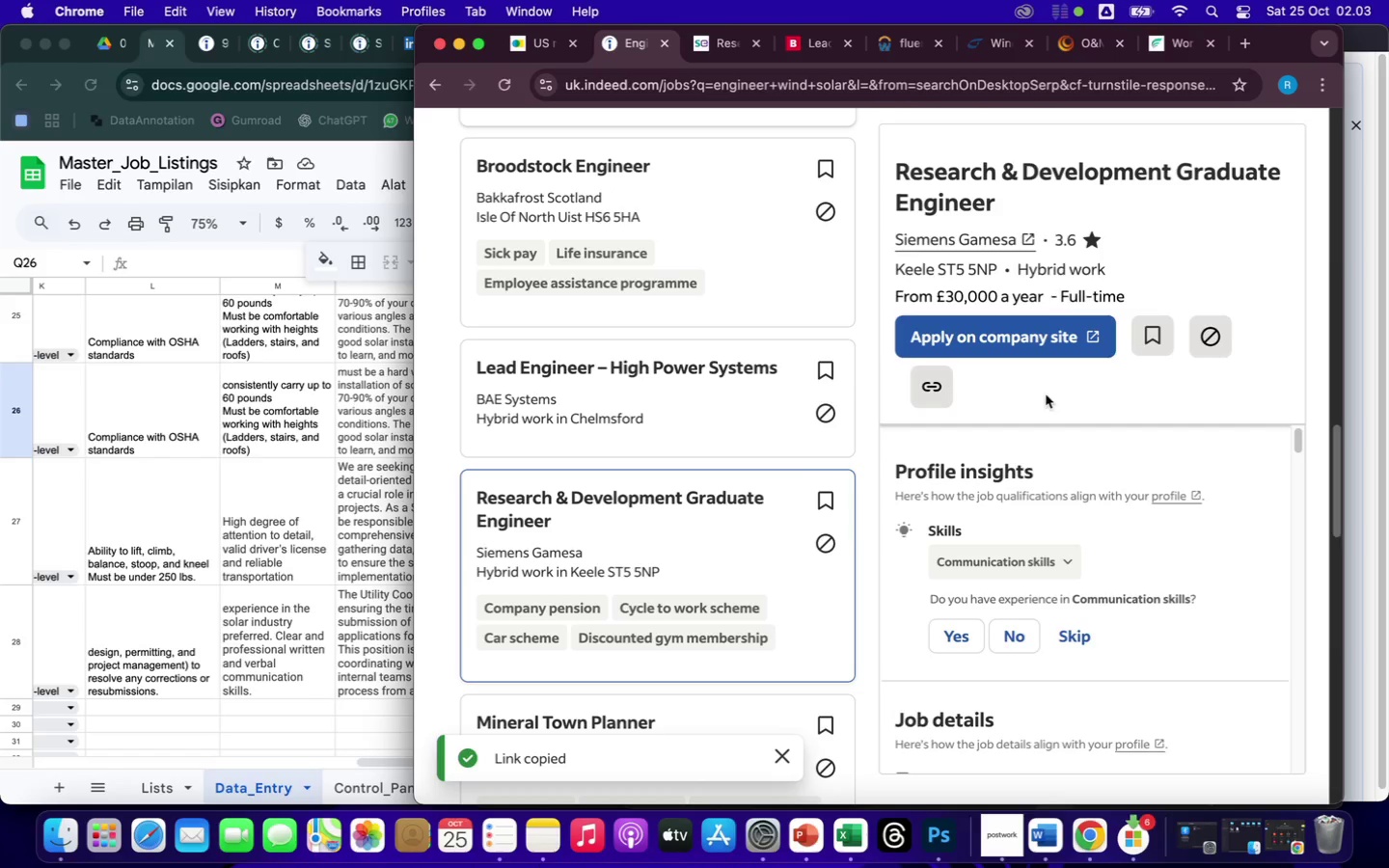 
scroll: coordinate [1028, 646], scroll_direction: down, amount: 27.0
 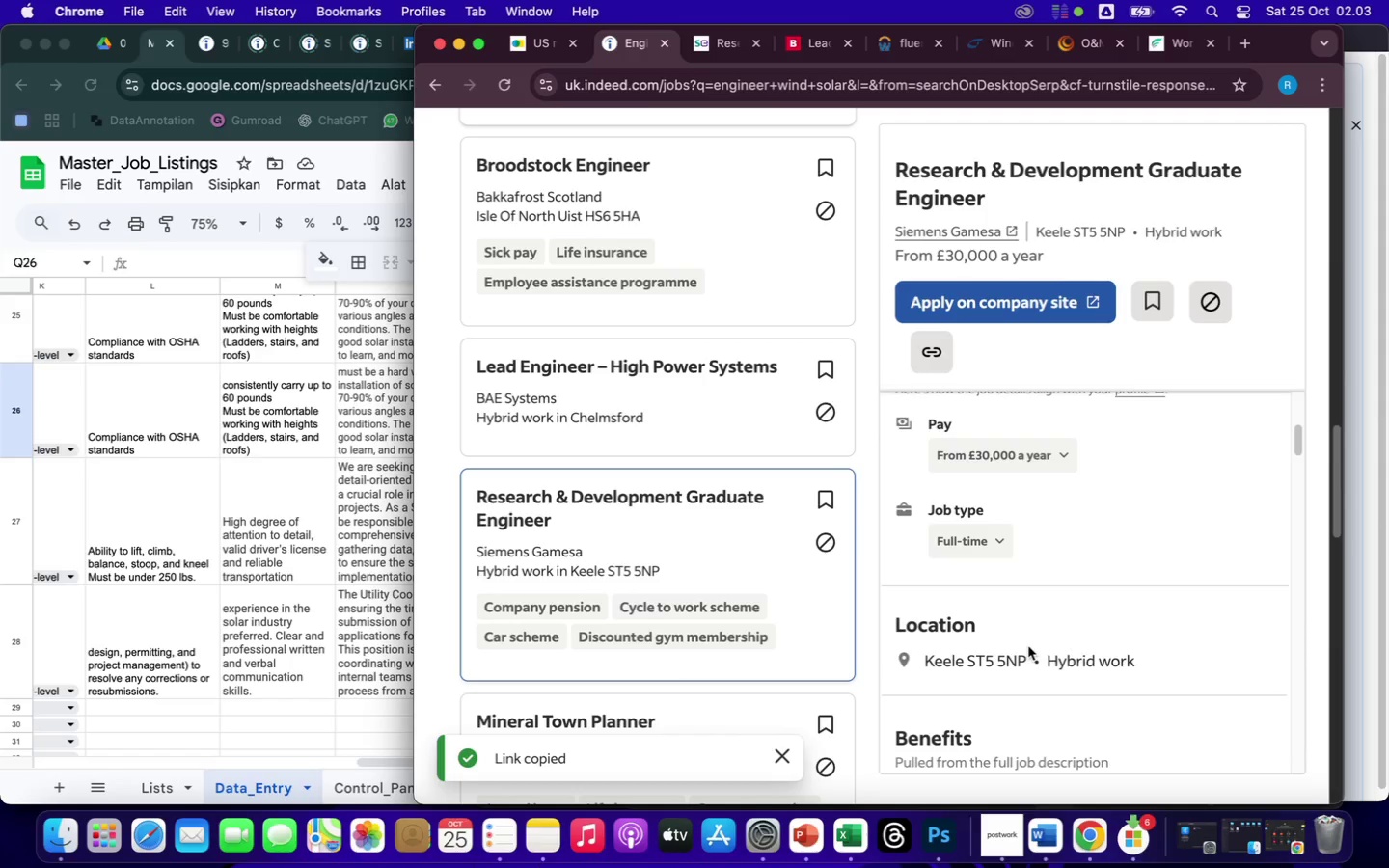 
wait(6.91)
 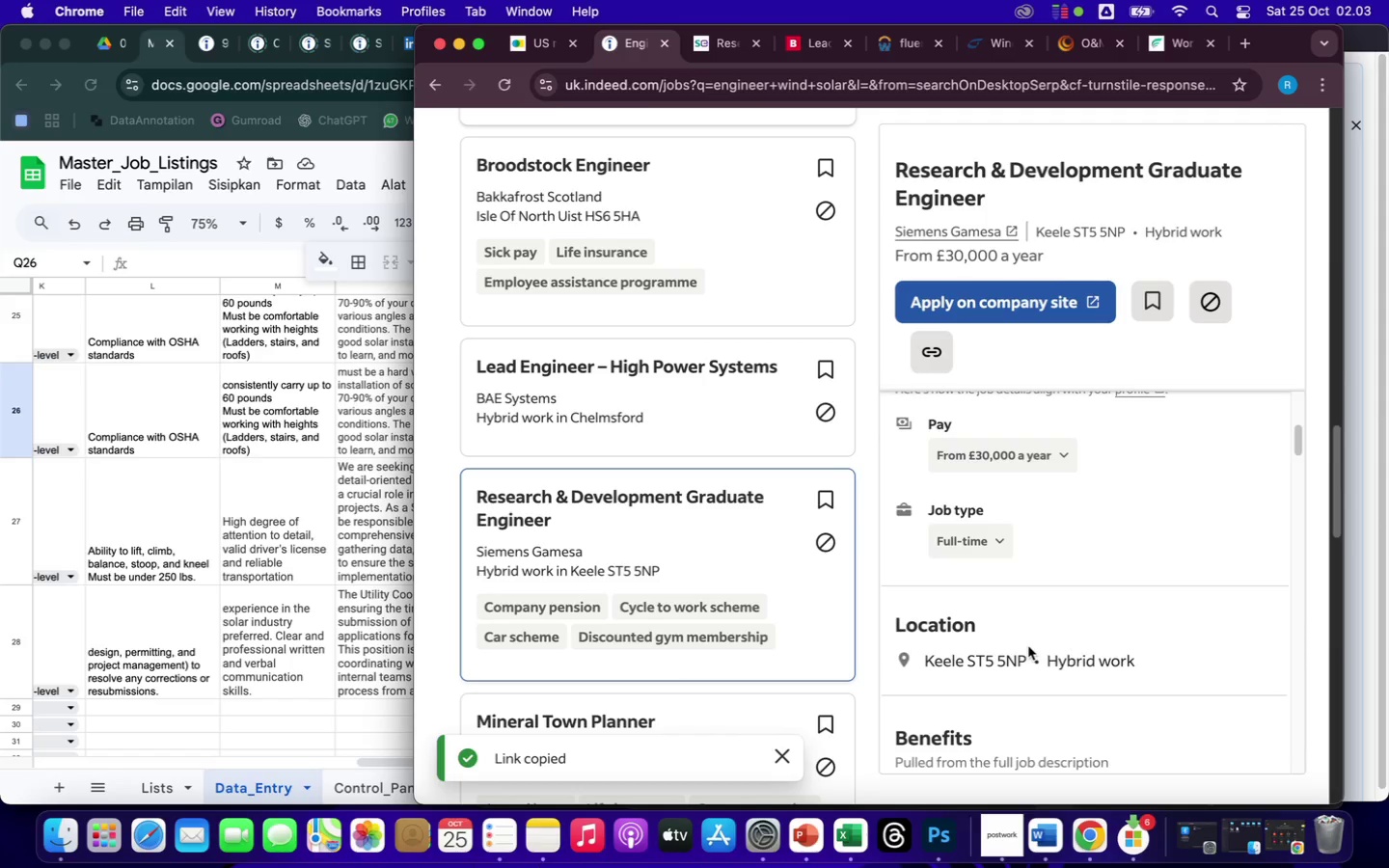 
scroll: coordinate [1173, 691], scroll_direction: down, amount: 176.0
 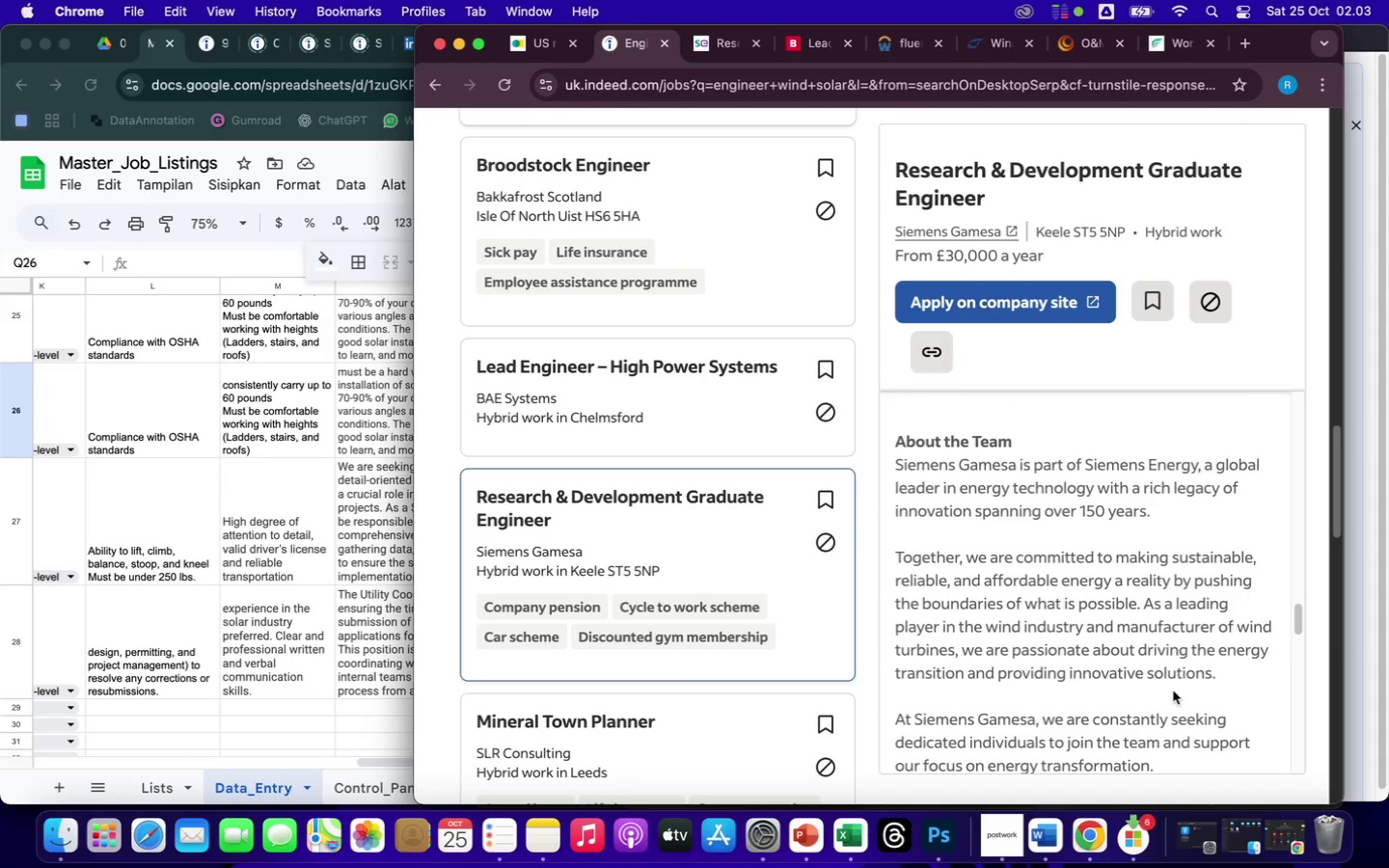 
scroll: coordinate [1189, 458], scroll_direction: up, amount: 302.0
 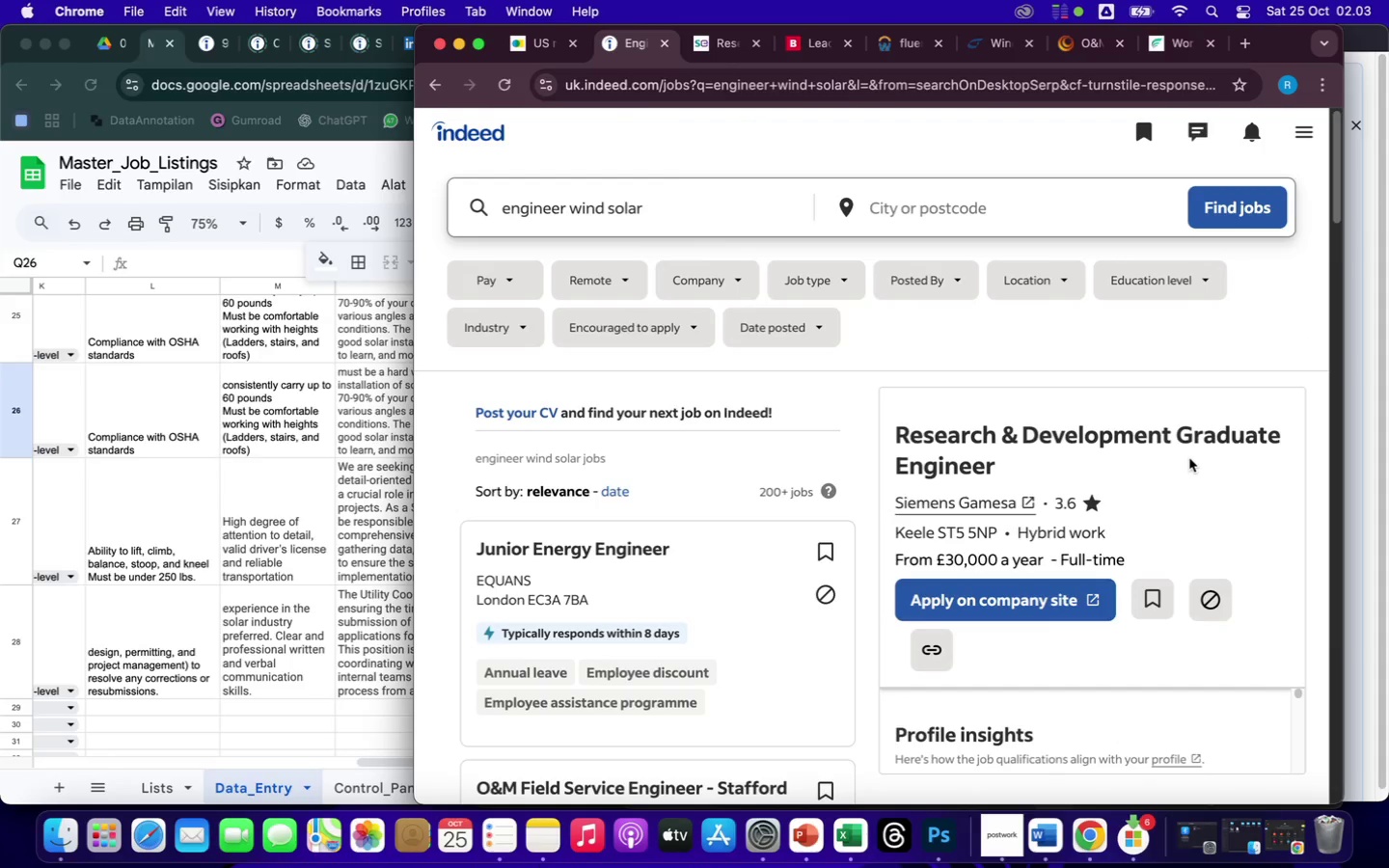 
wait(11.61)
 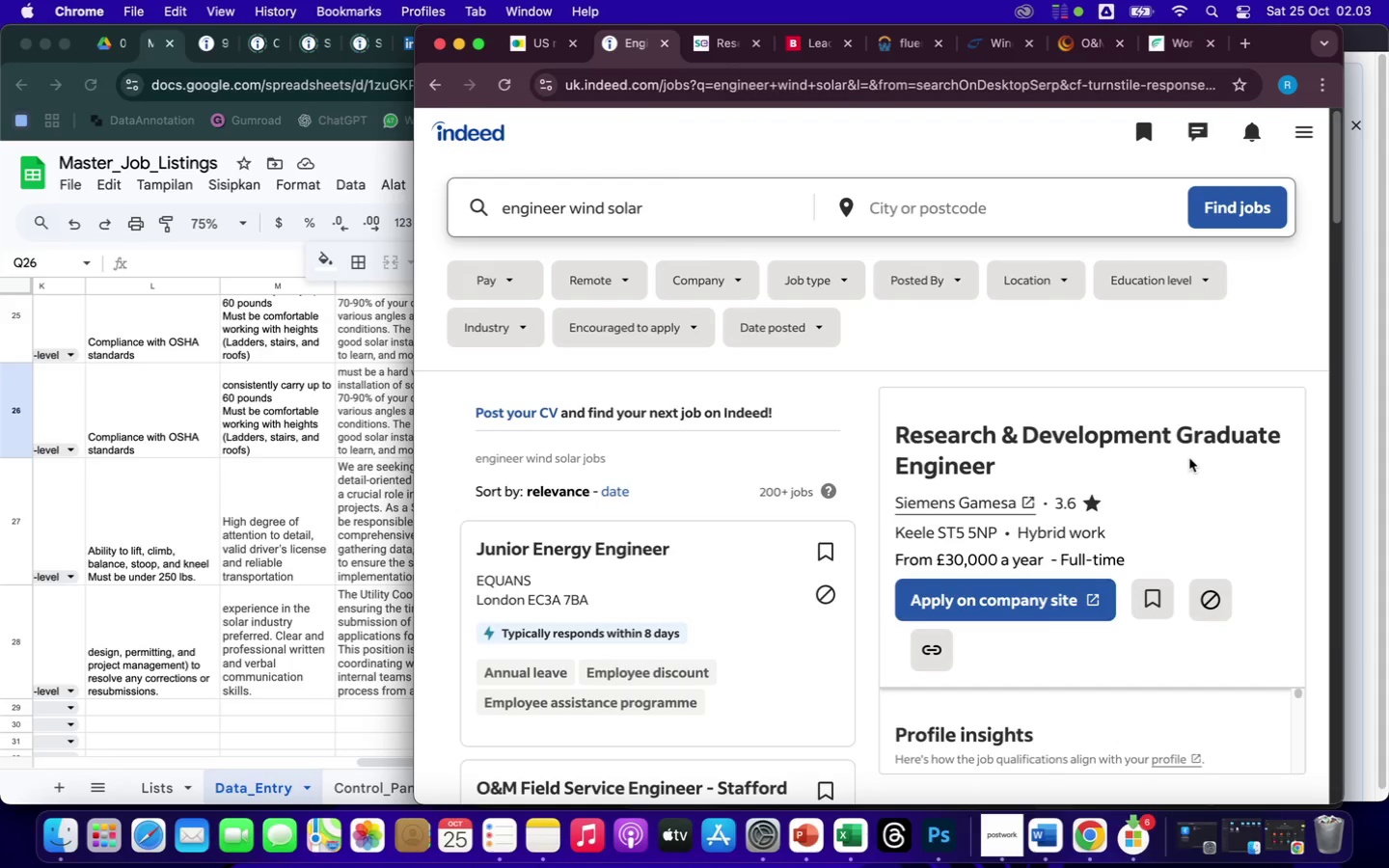 
left_click([720, 207])
 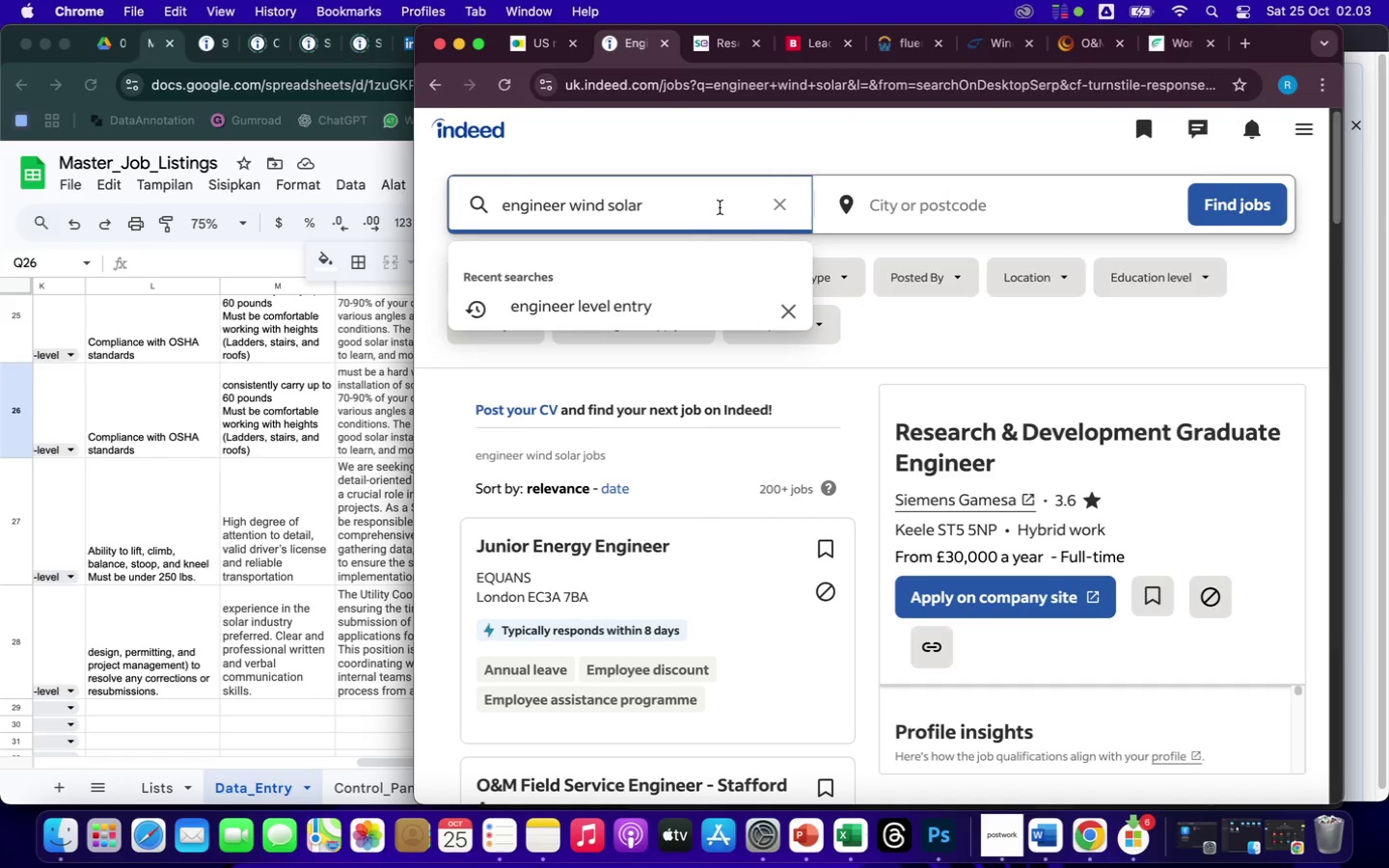 
type( entry )
key(Backspace)
type(-level)
 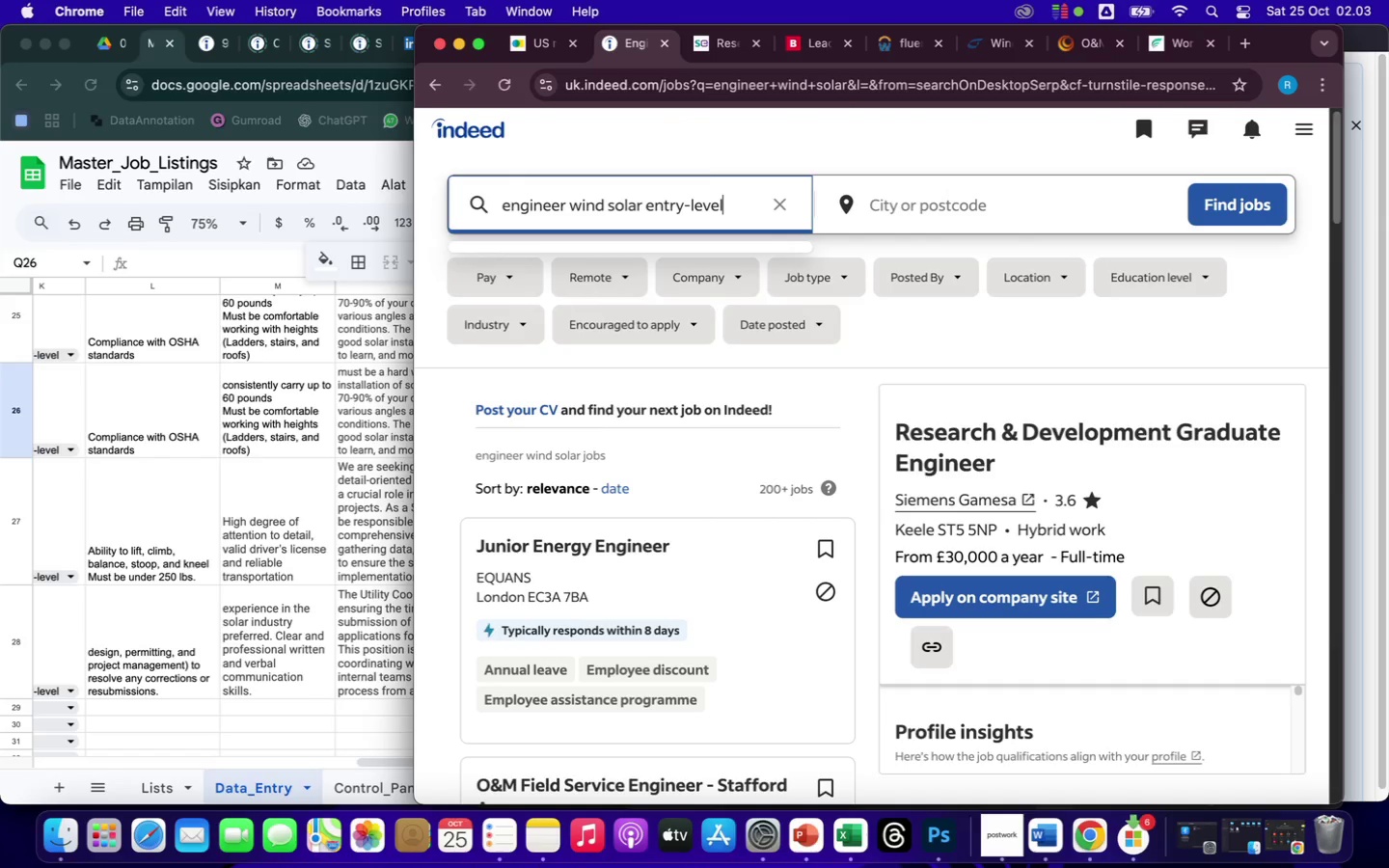 
key(Enter)
 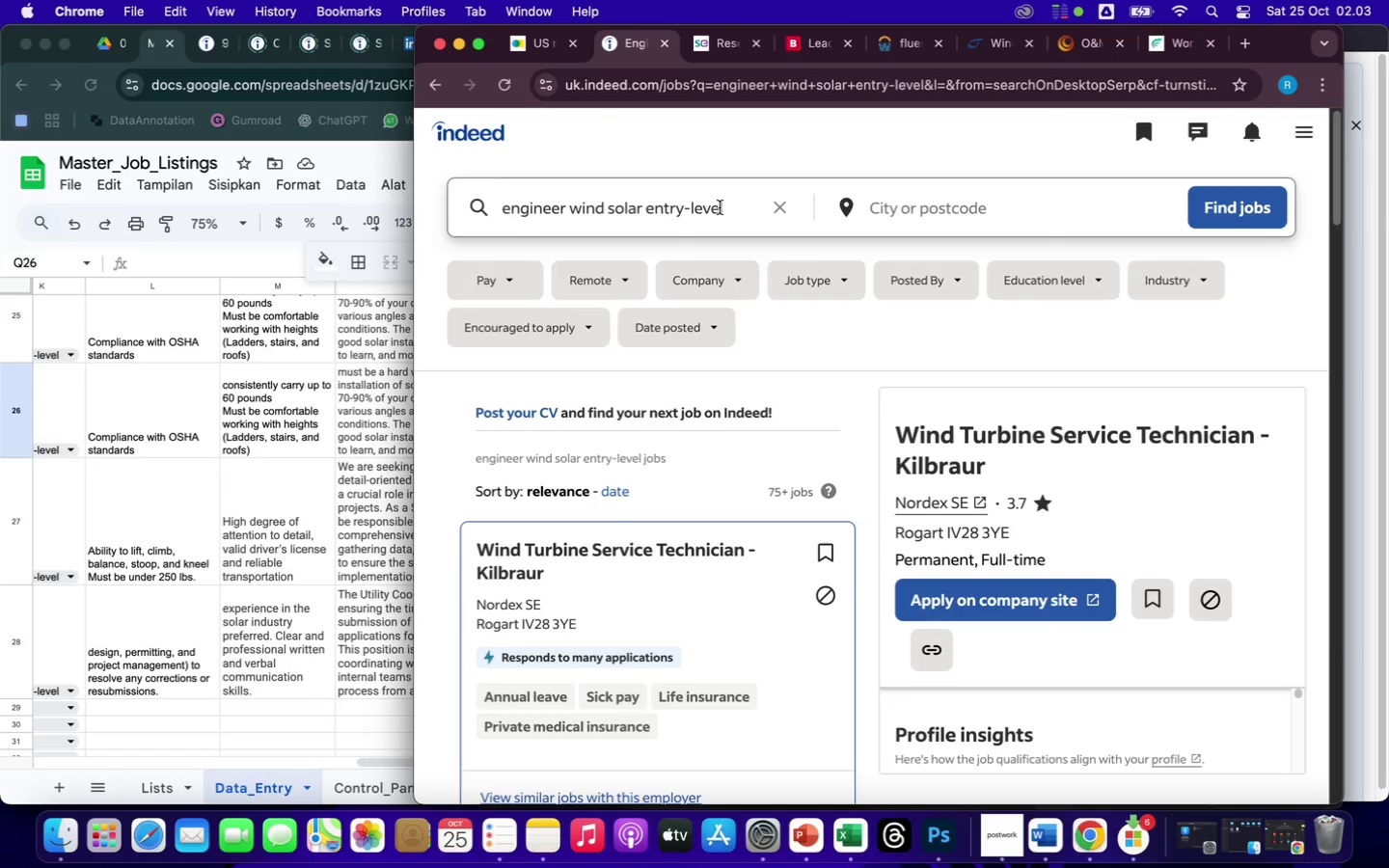 
wait(13.87)
 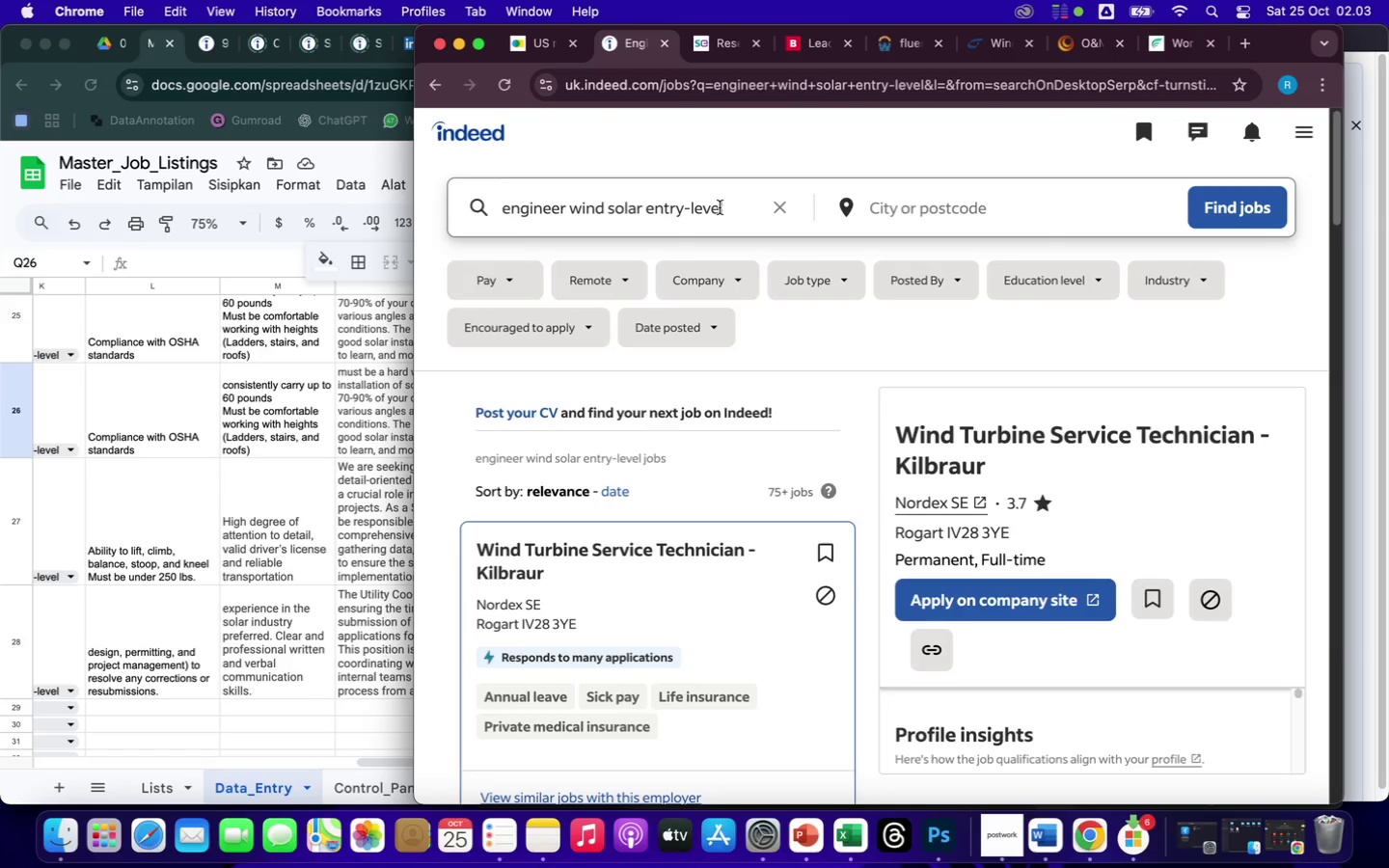 
left_click([673, 545])
 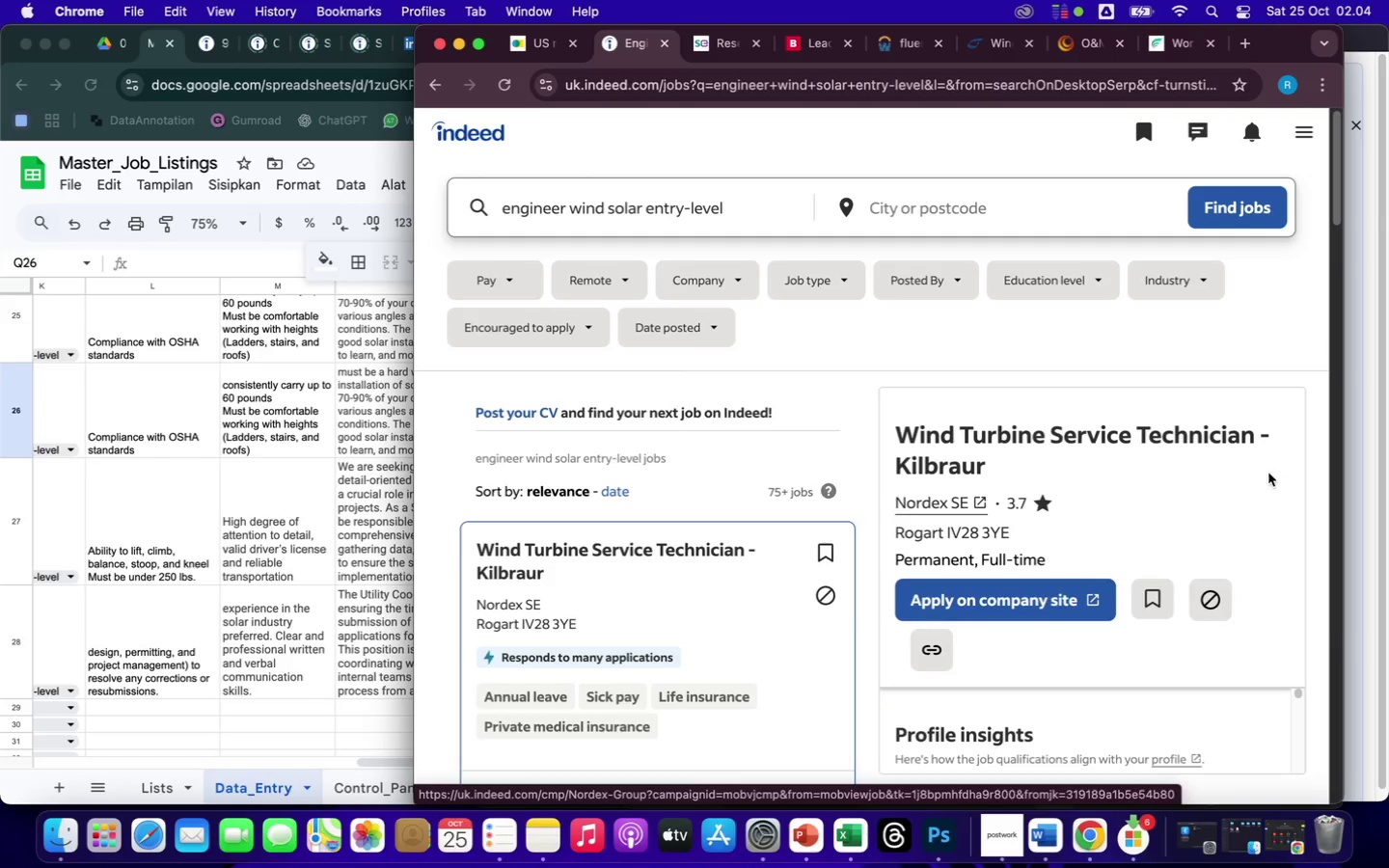 
scroll: coordinate [1182, 569], scroll_direction: down, amount: 84.0
 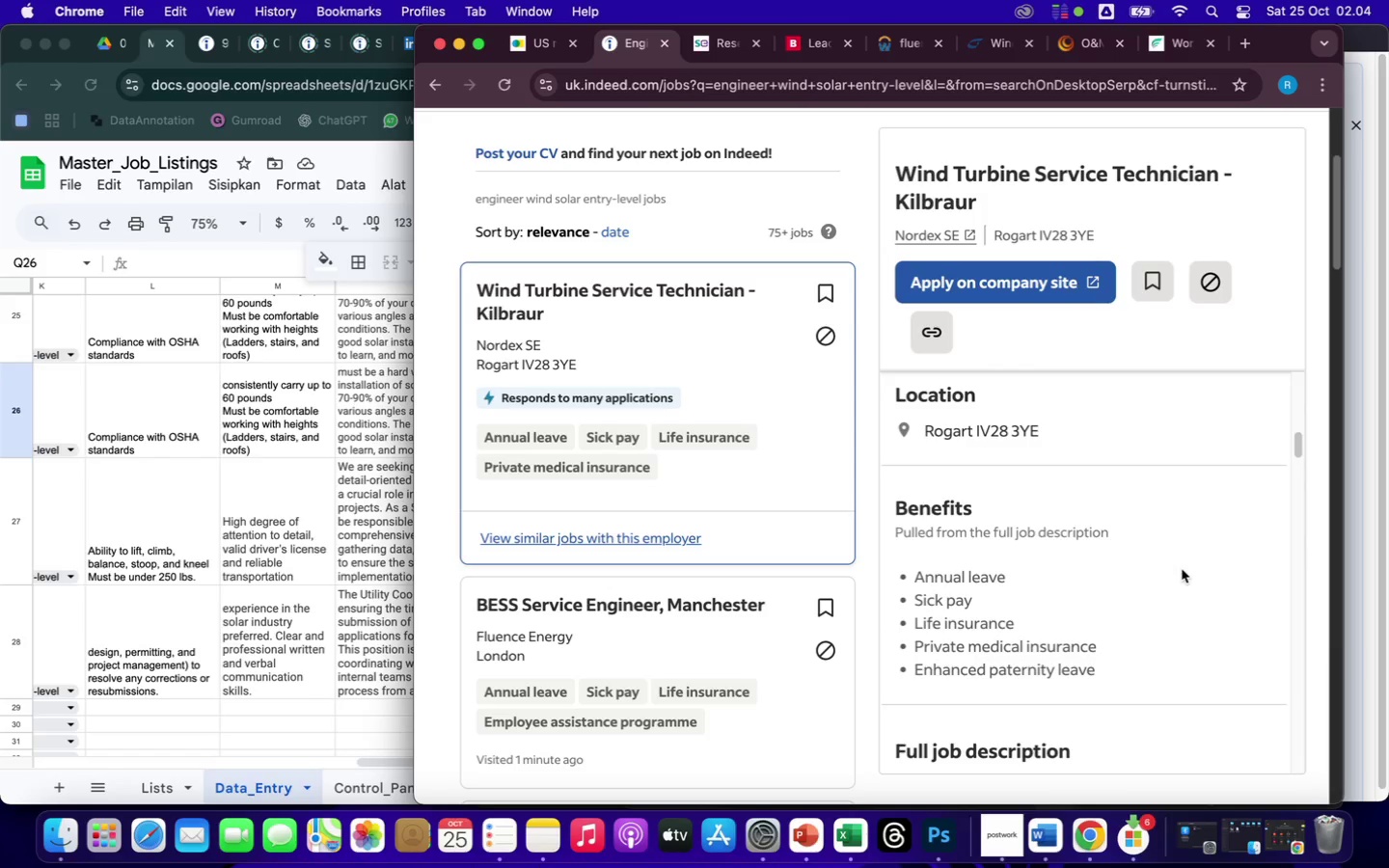 
wait(5.89)
 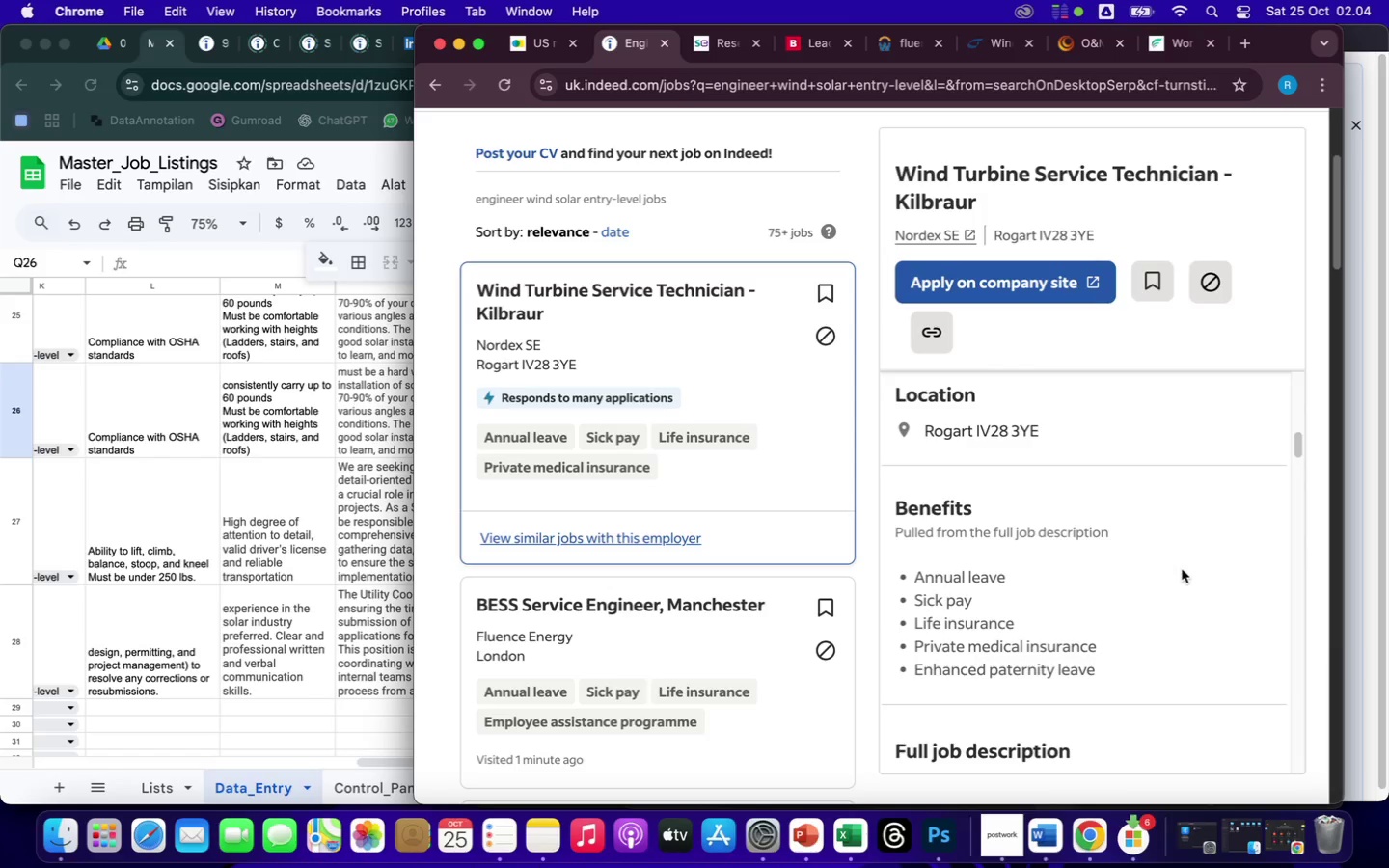 
scroll: coordinate [1182, 565], scroll_direction: down, amount: 59.0
 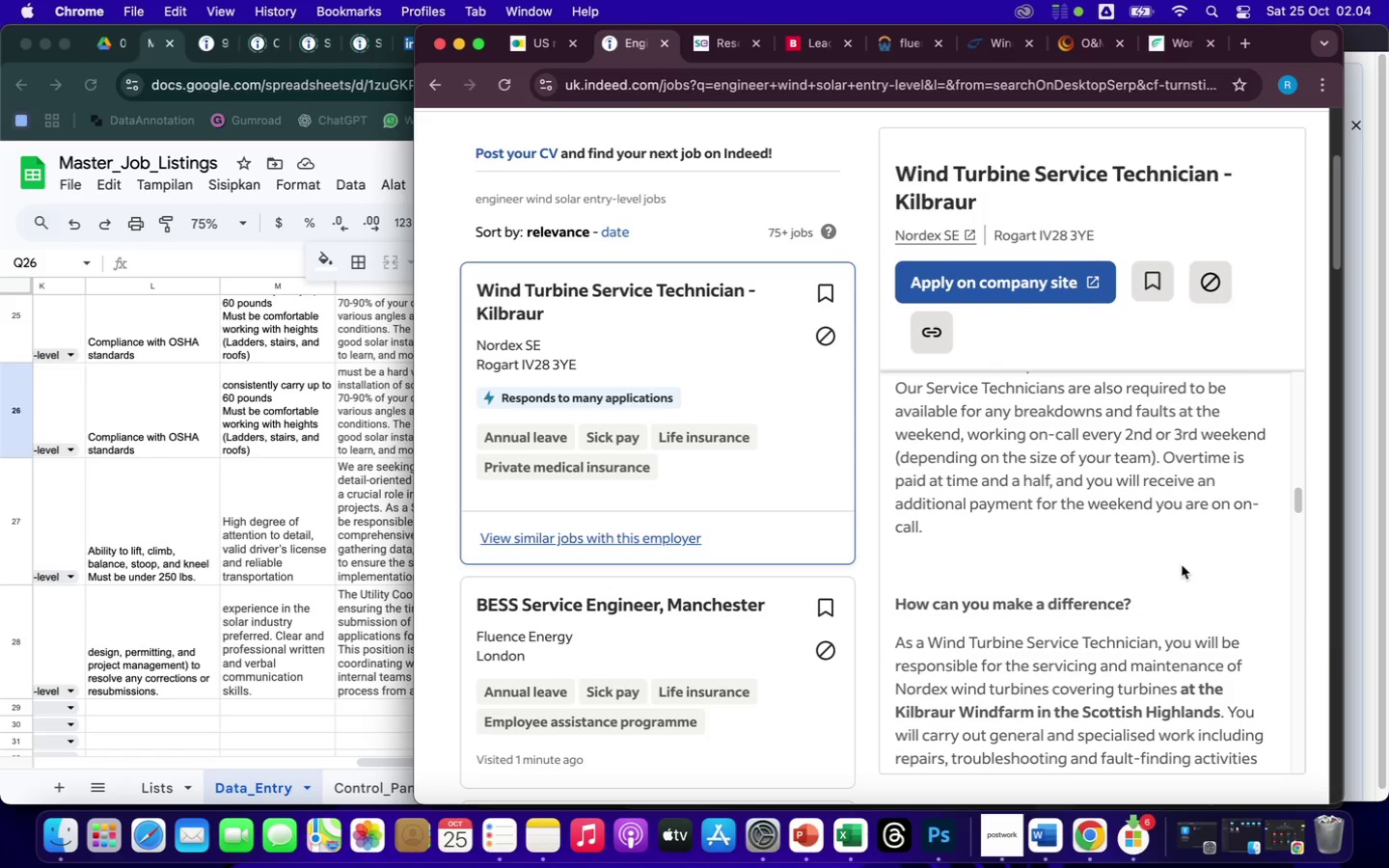 
scroll: coordinate [1182, 565], scroll_direction: down, amount: 22.0
 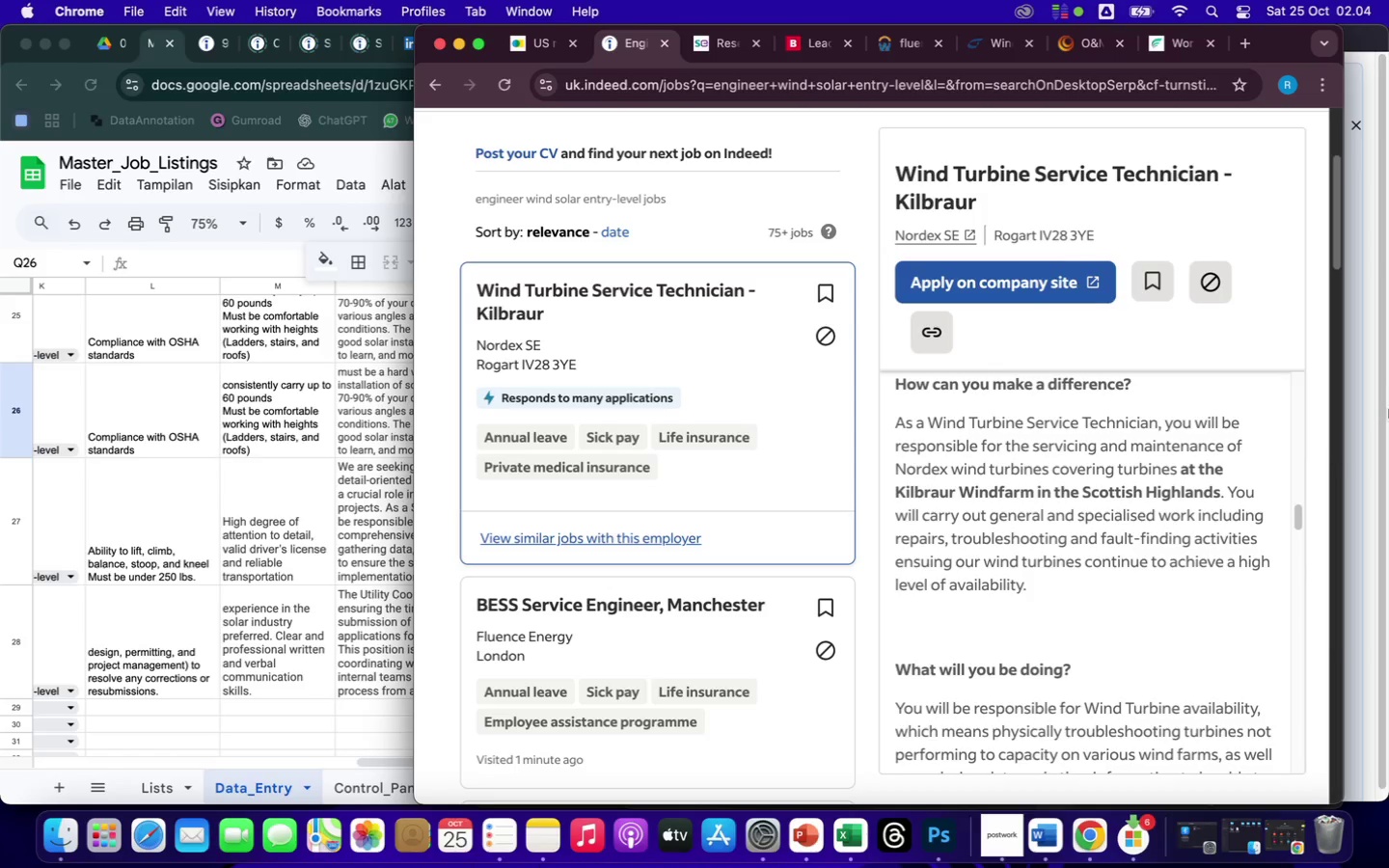 